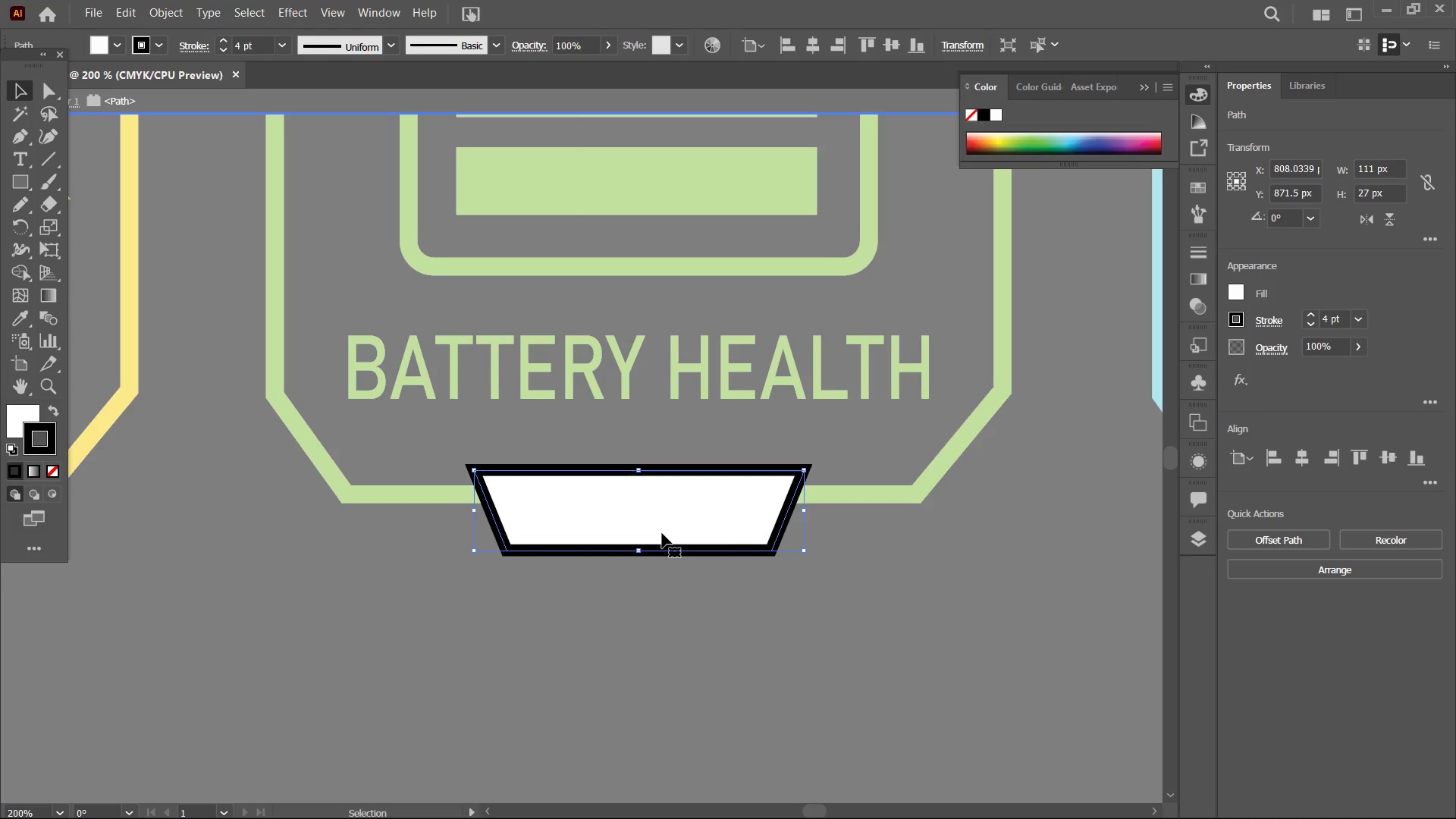 
triple_click([662, 533])
 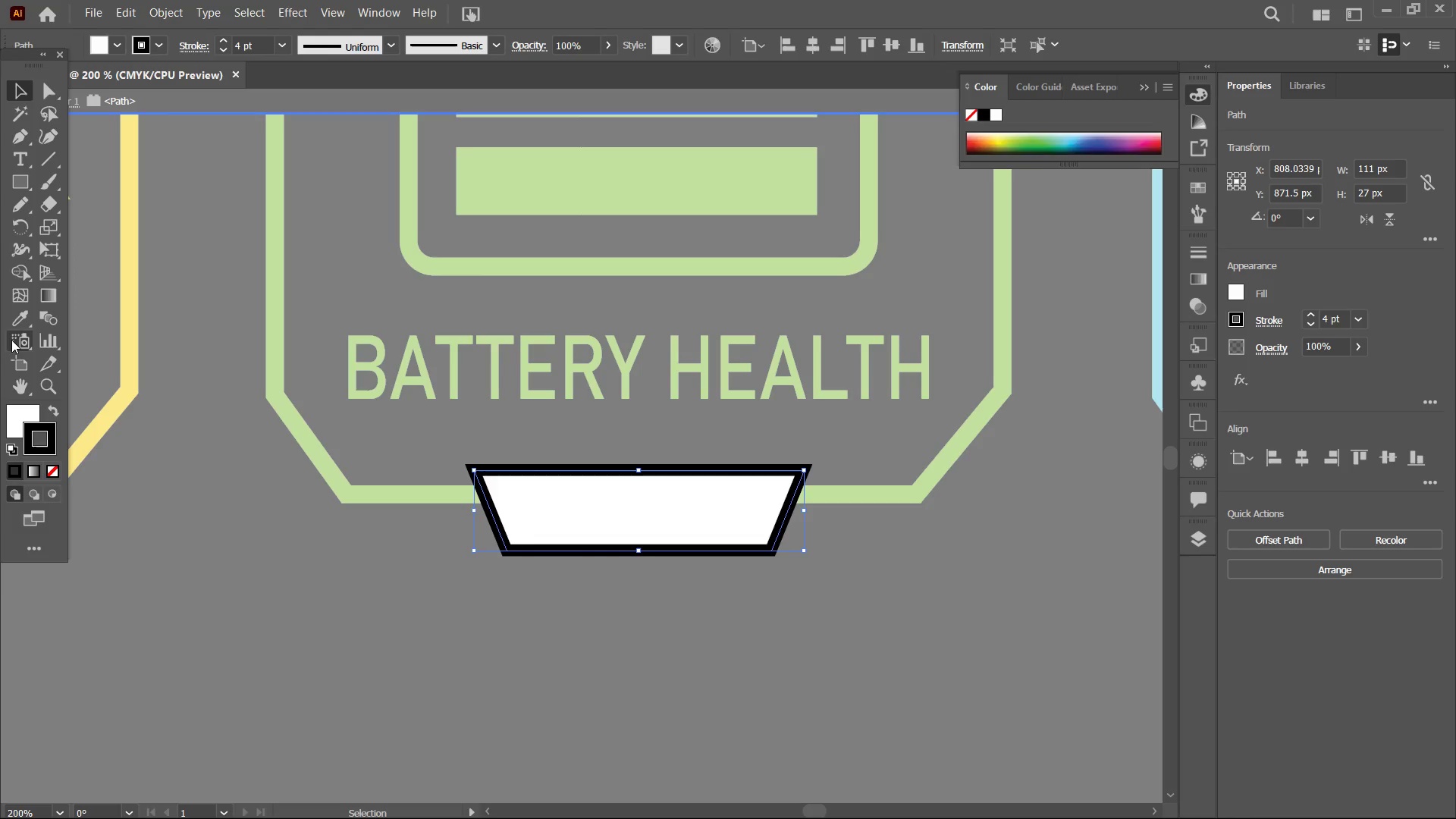 
left_click([15, 315])
 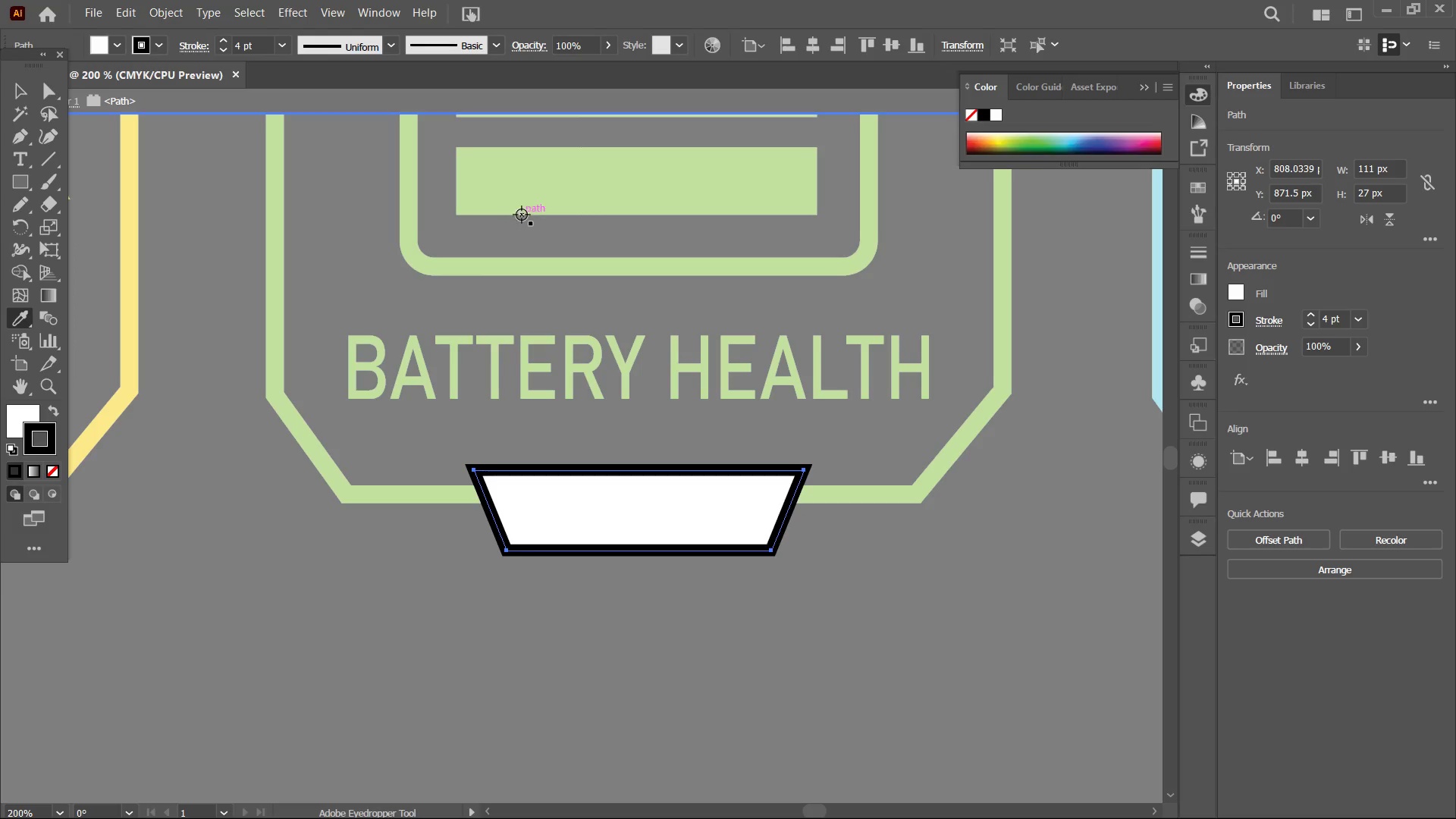 
left_click([526, 202])
 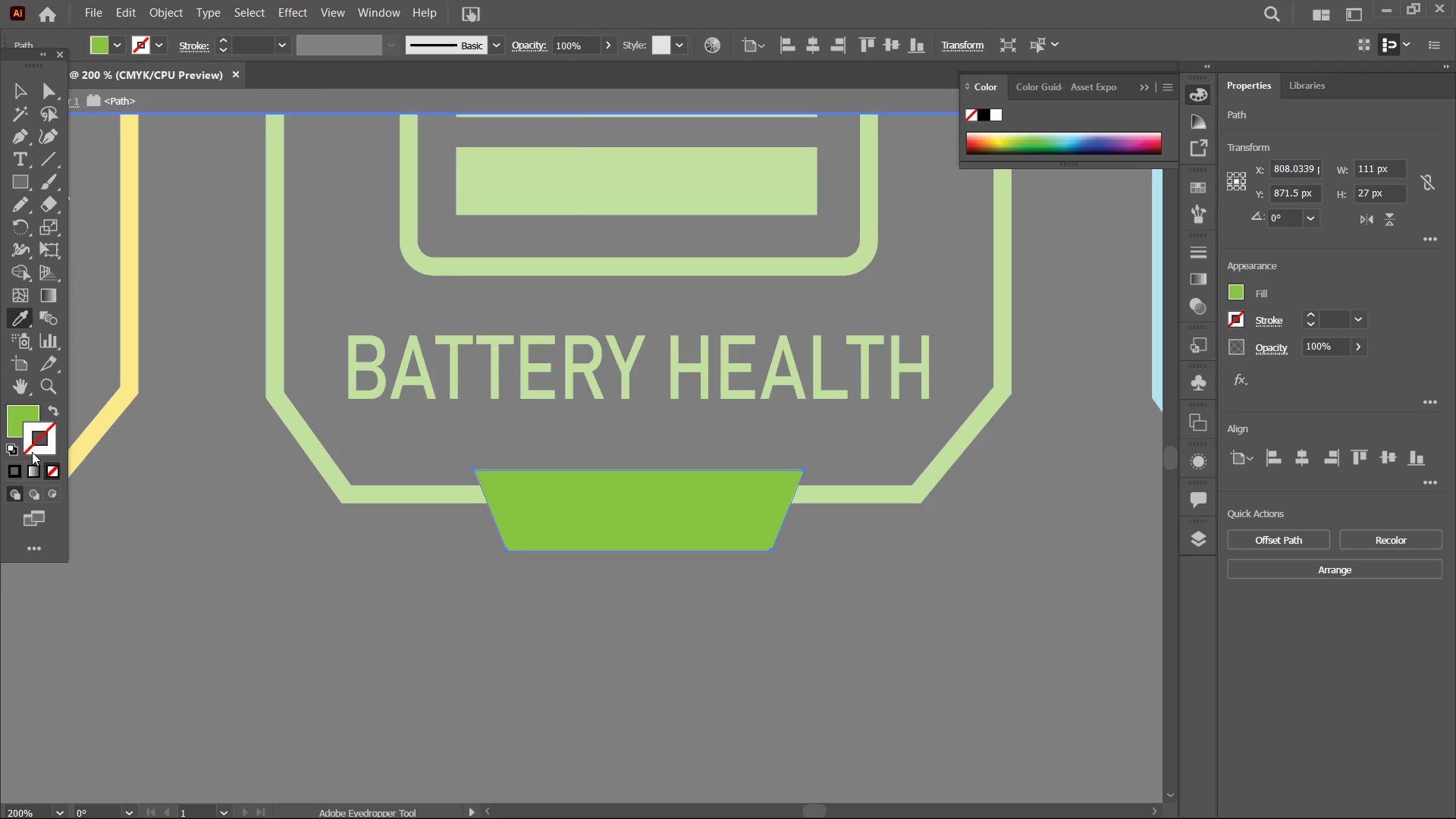 
left_click([20, 464])
 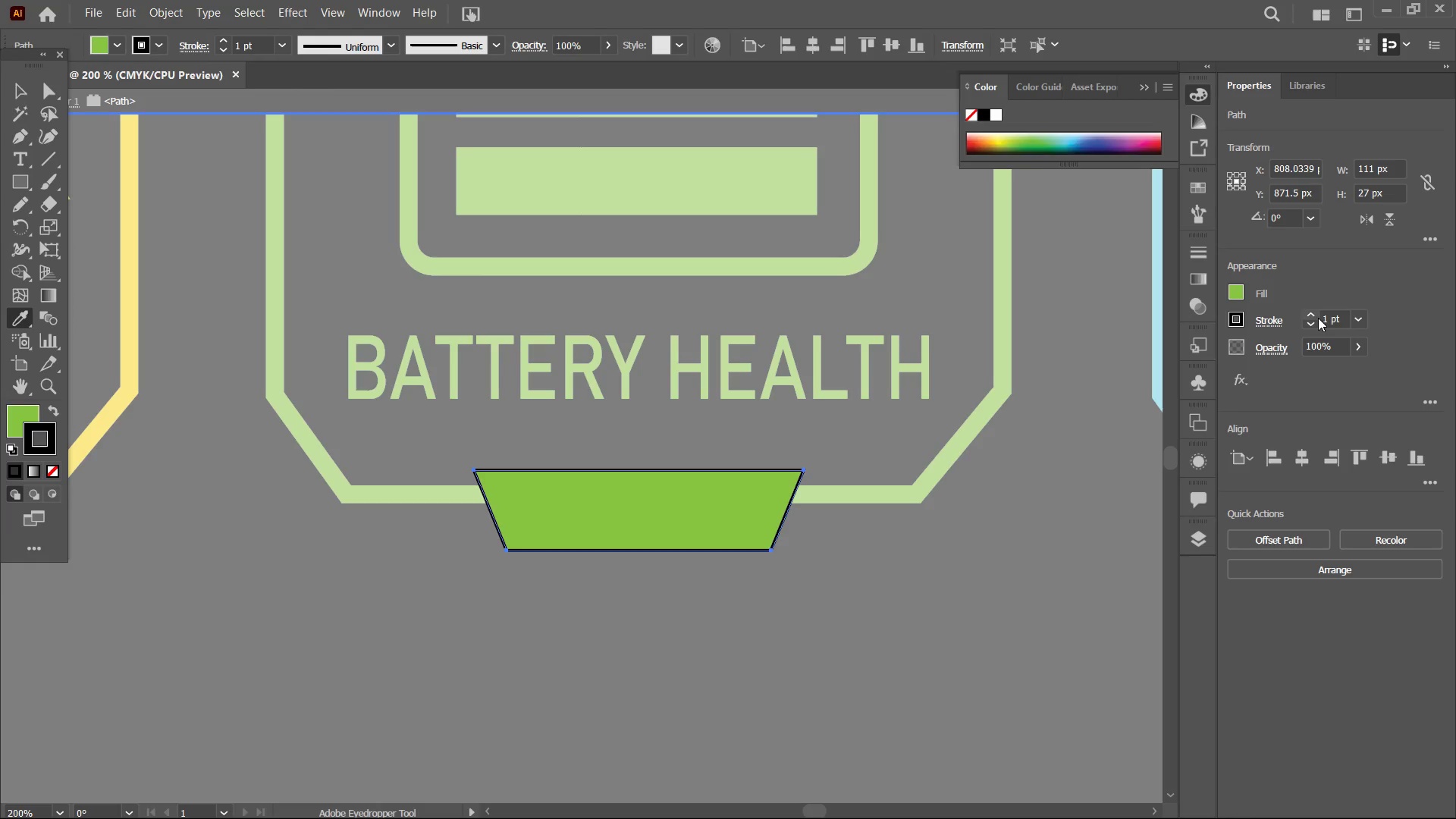 
double_click([1318, 318])
 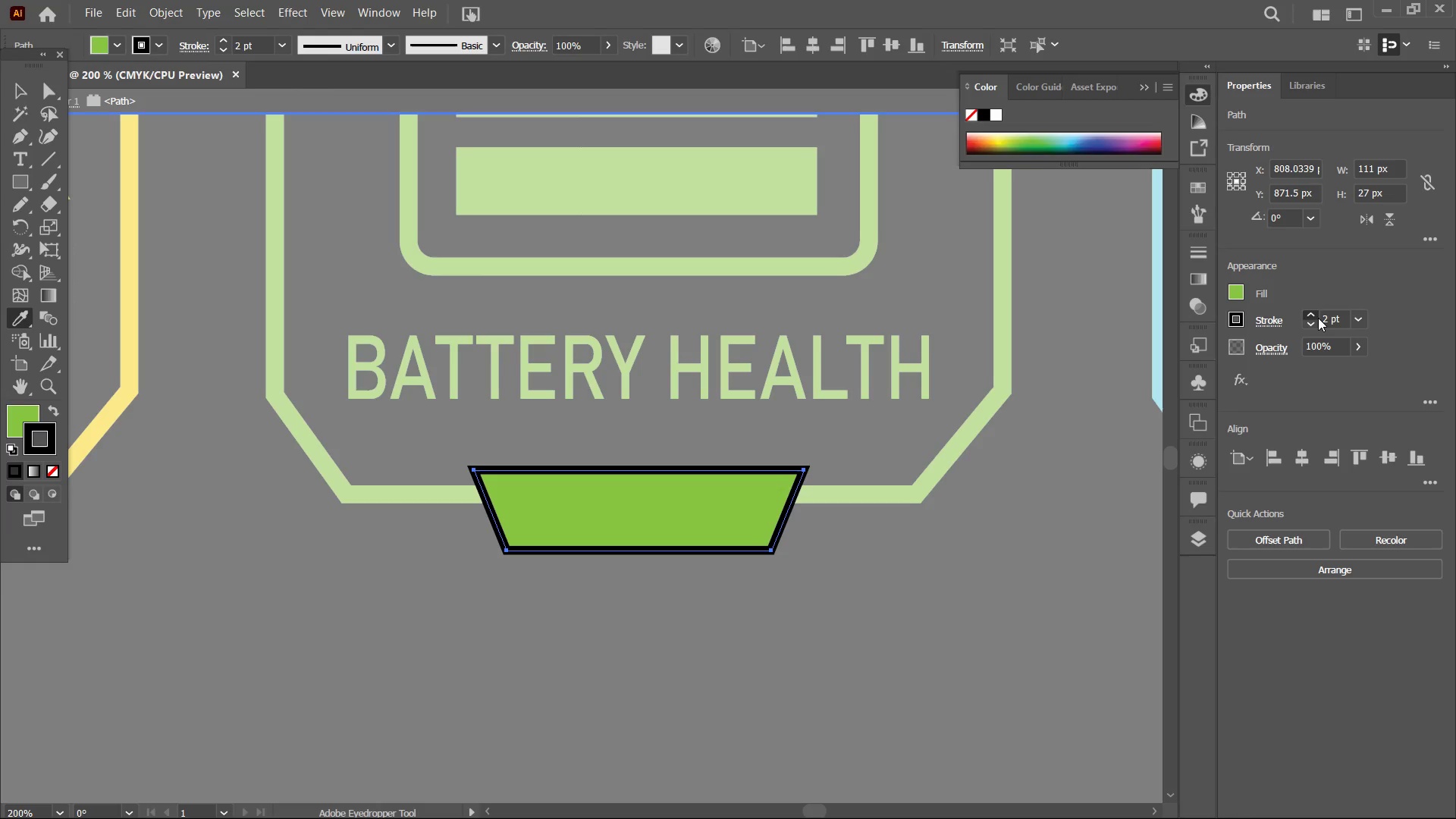 
triple_click([1318, 318])
 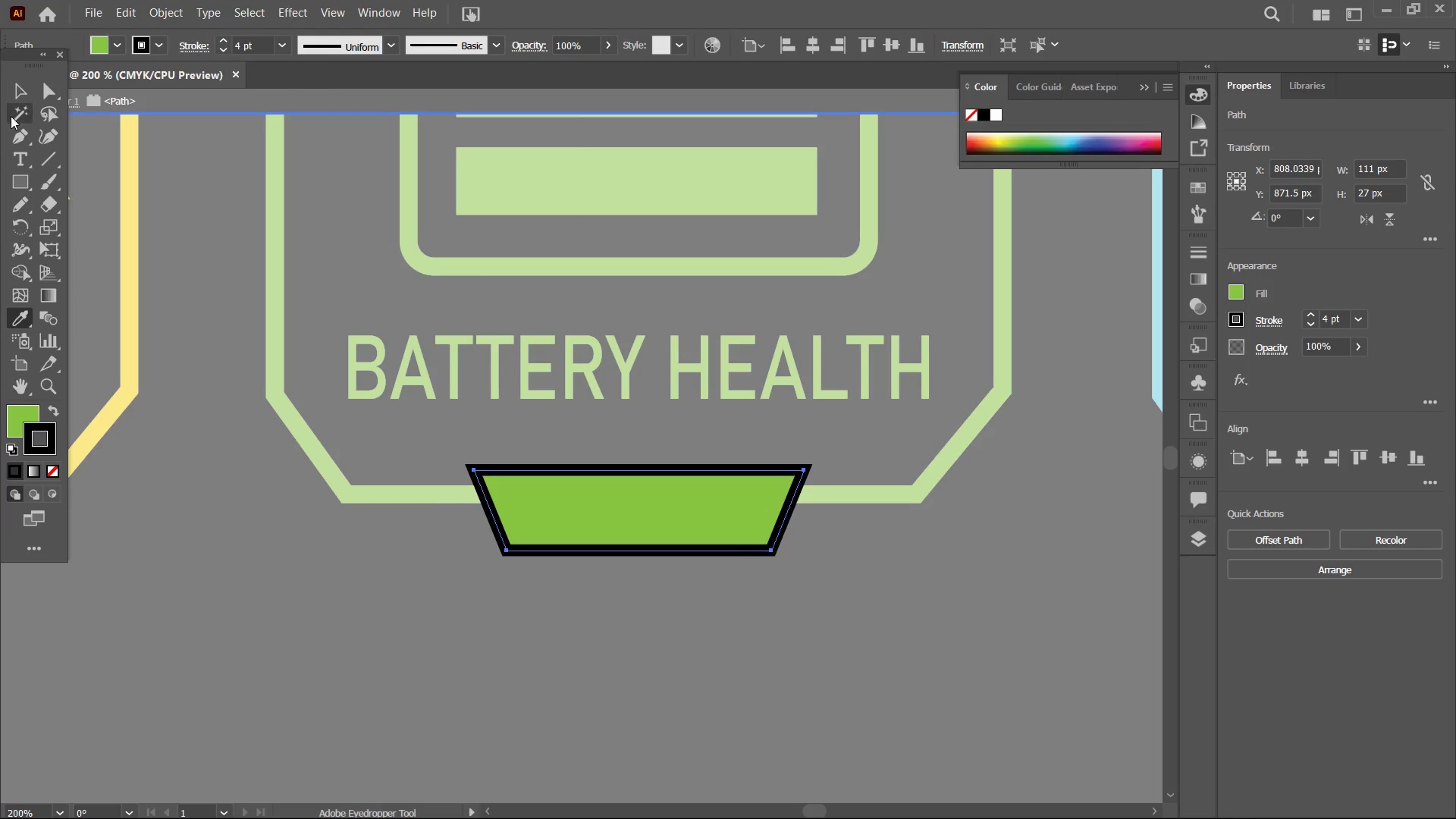 
left_click([12, 90])
 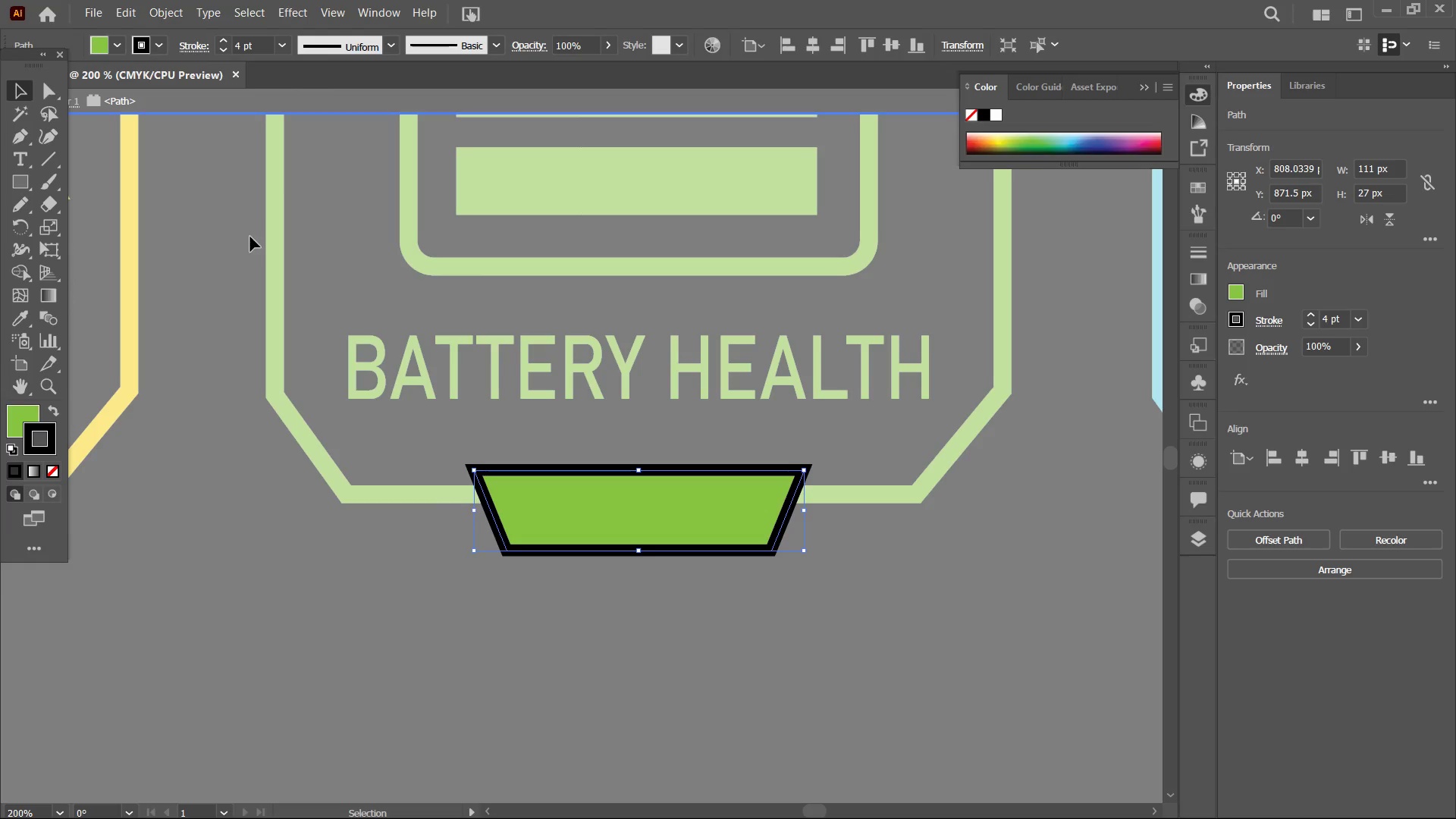 
double_click([250, 237])
 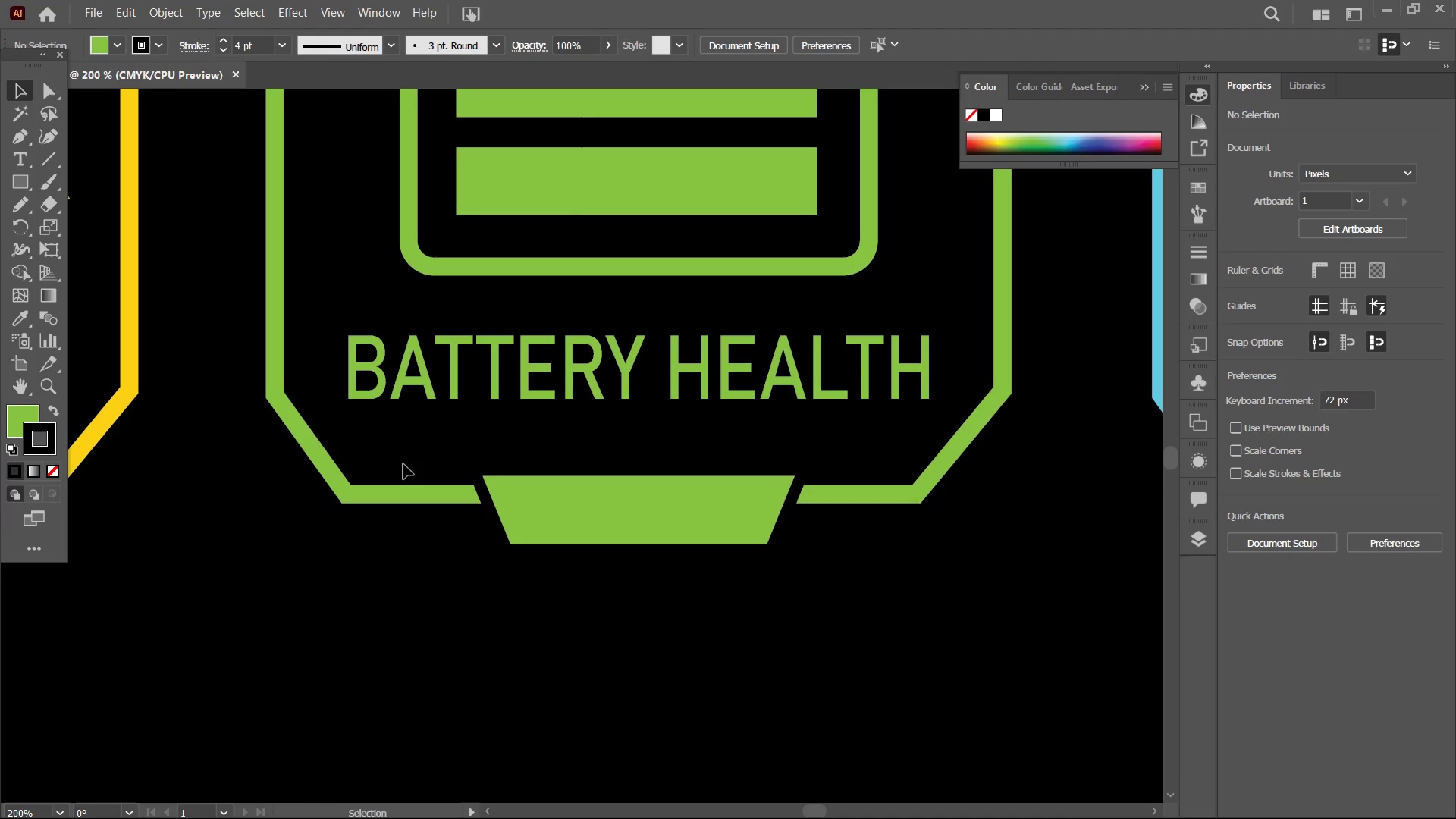 
hold_key(key=Space, duration=1.08)
 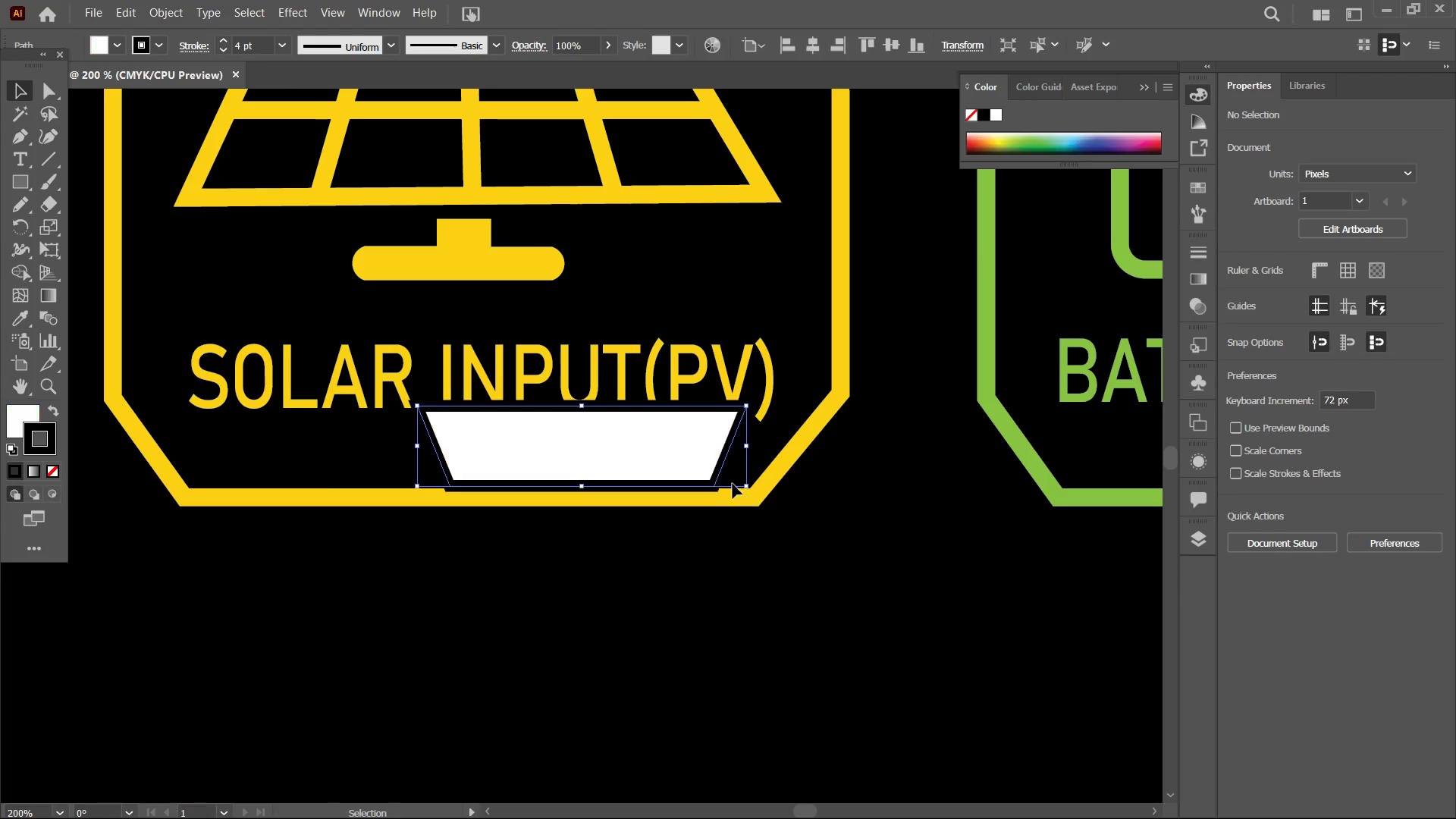 
left_click_drag(start_coordinate=[344, 487], to_coordinate=[716, 519])
 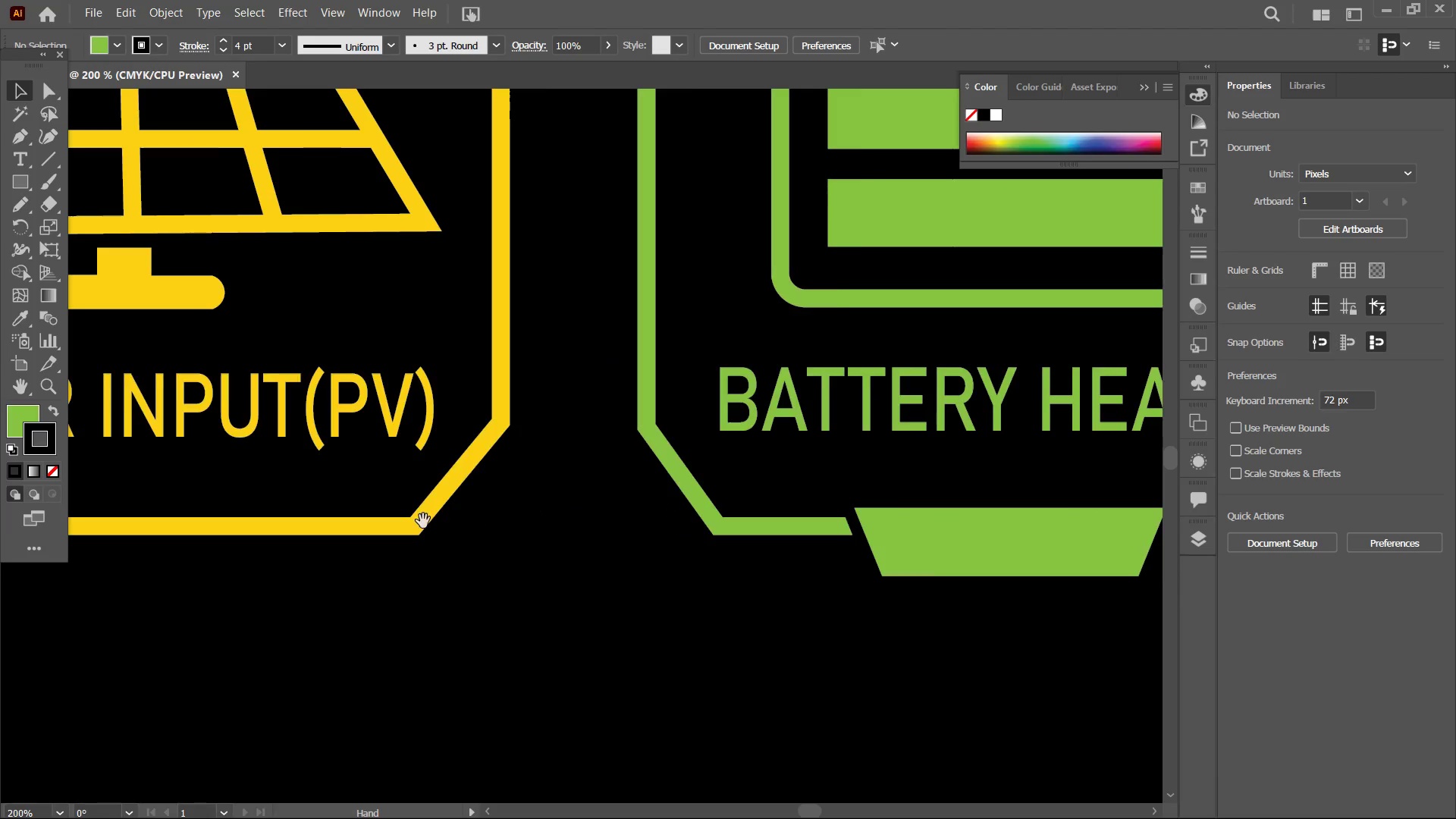 
left_click_drag(start_coordinate=[427, 521], to_coordinate=[767, 491])
 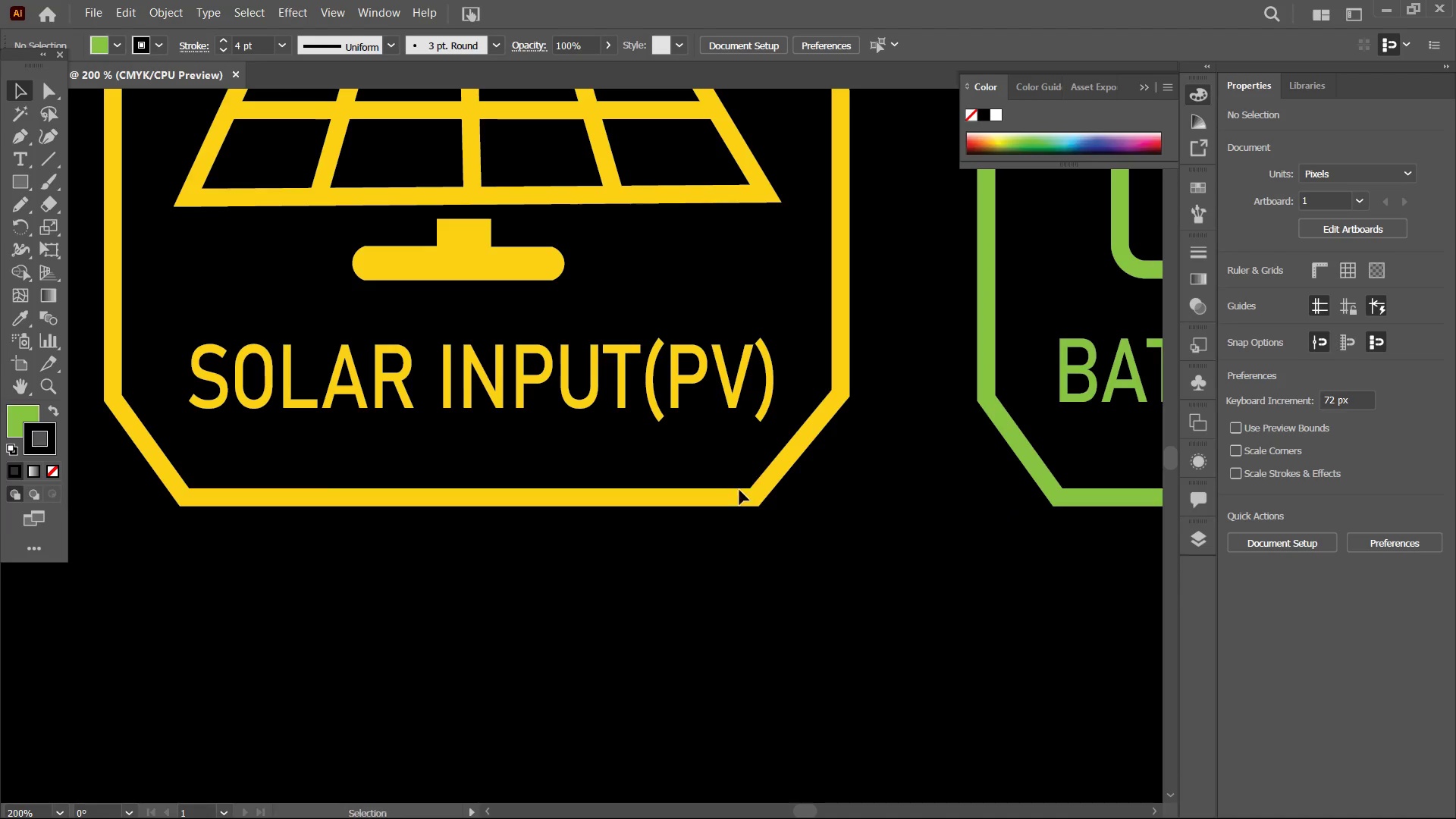 
key(Control+V)
 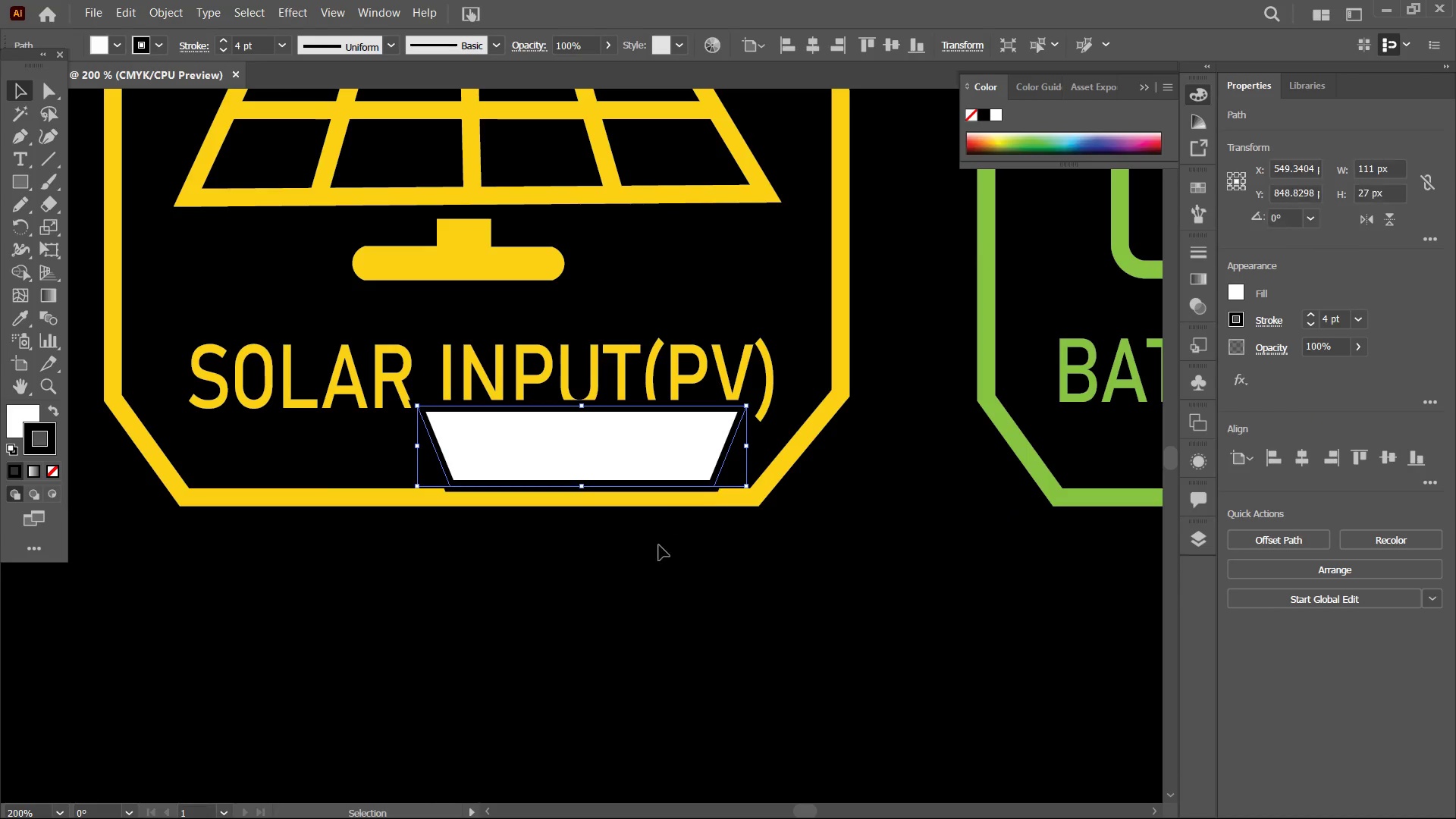 
hold_key(key=Space, duration=0.42)
 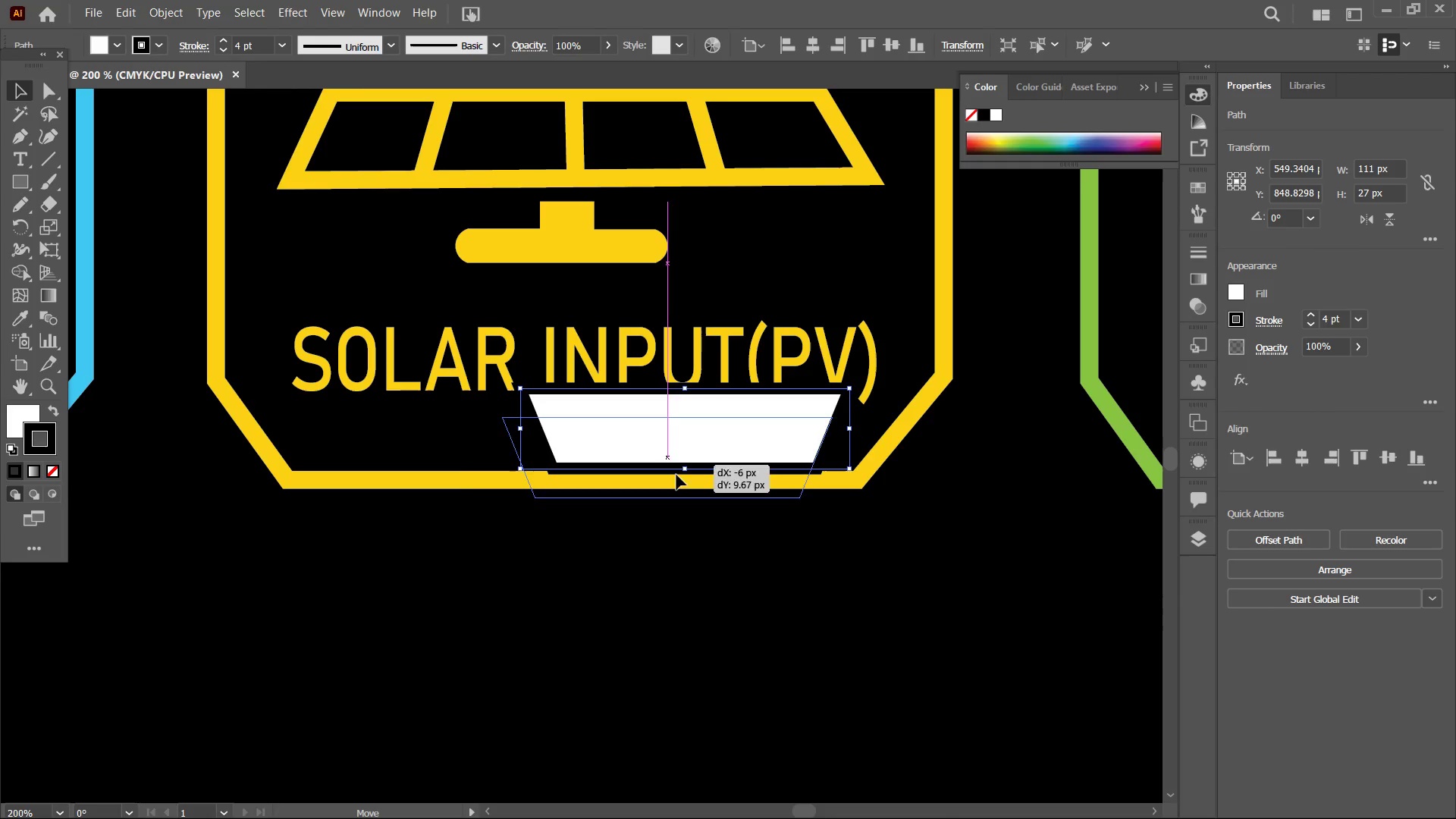 
left_click_drag(start_coordinate=[657, 551], to_coordinate=[760, 530])
 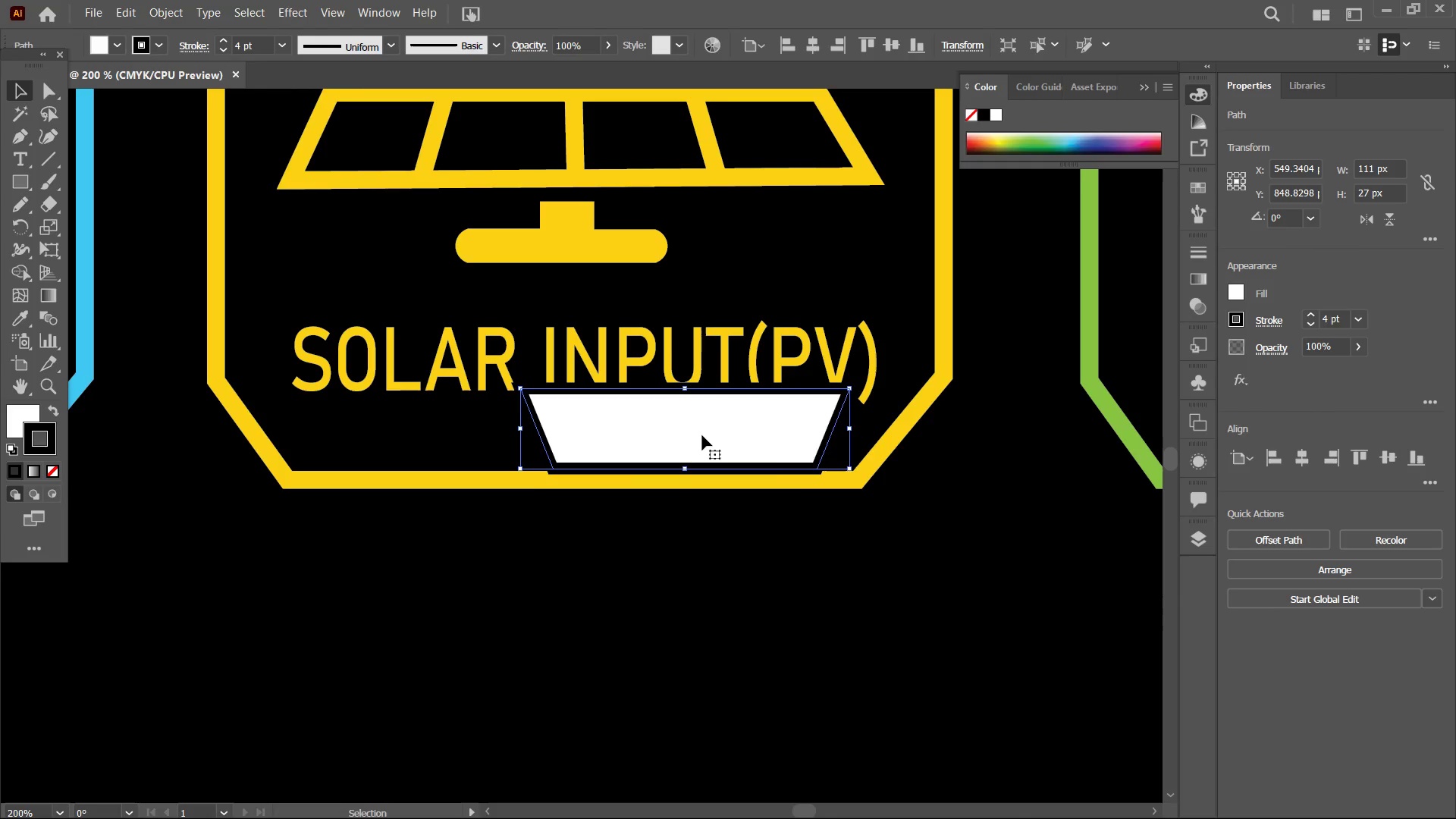 
left_click_drag(start_coordinate=[701, 436], to_coordinate=[607, 491])
 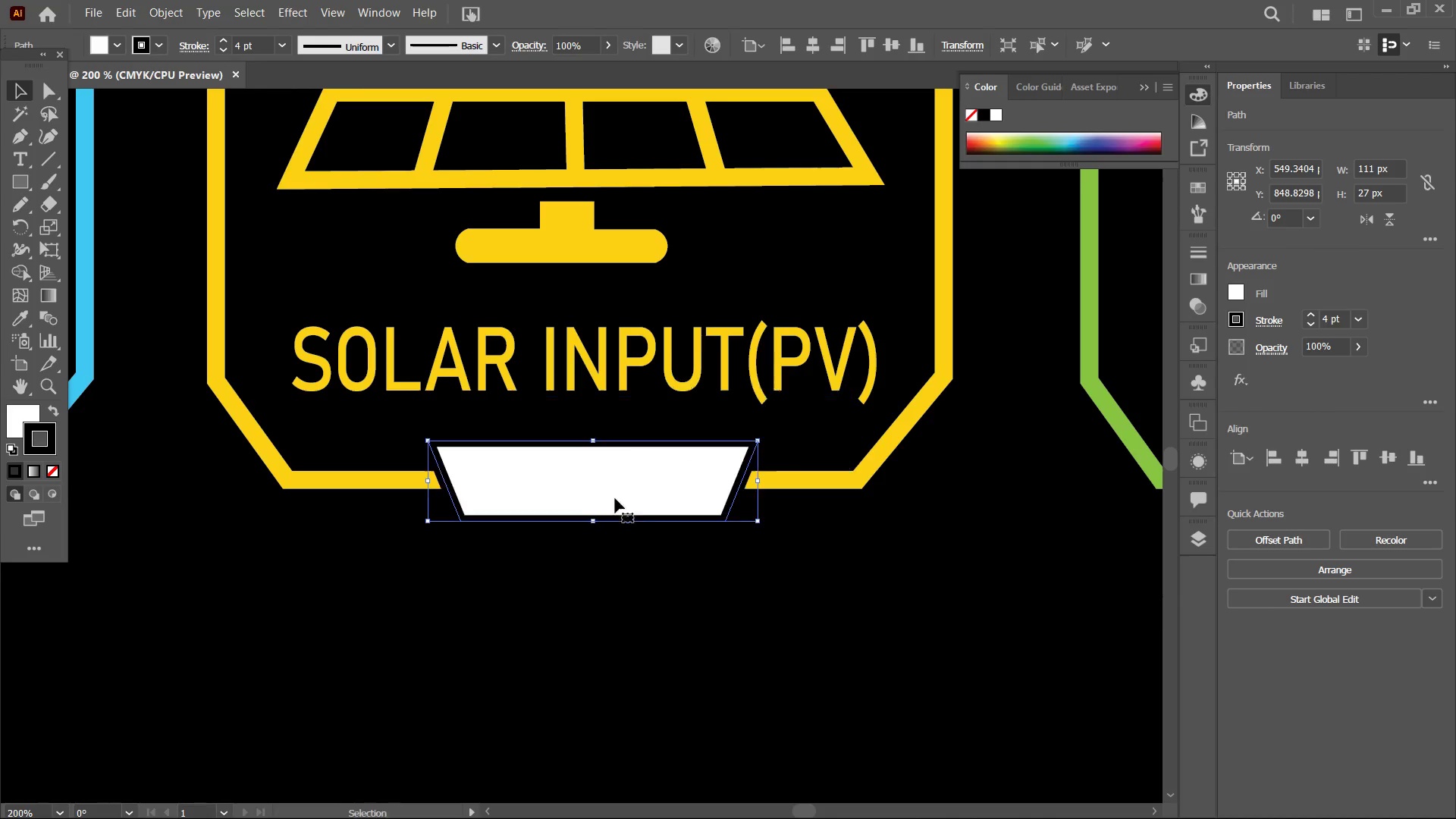 
hold_key(key=ShiftLeft, duration=1.14)
left_click([857, 478])
 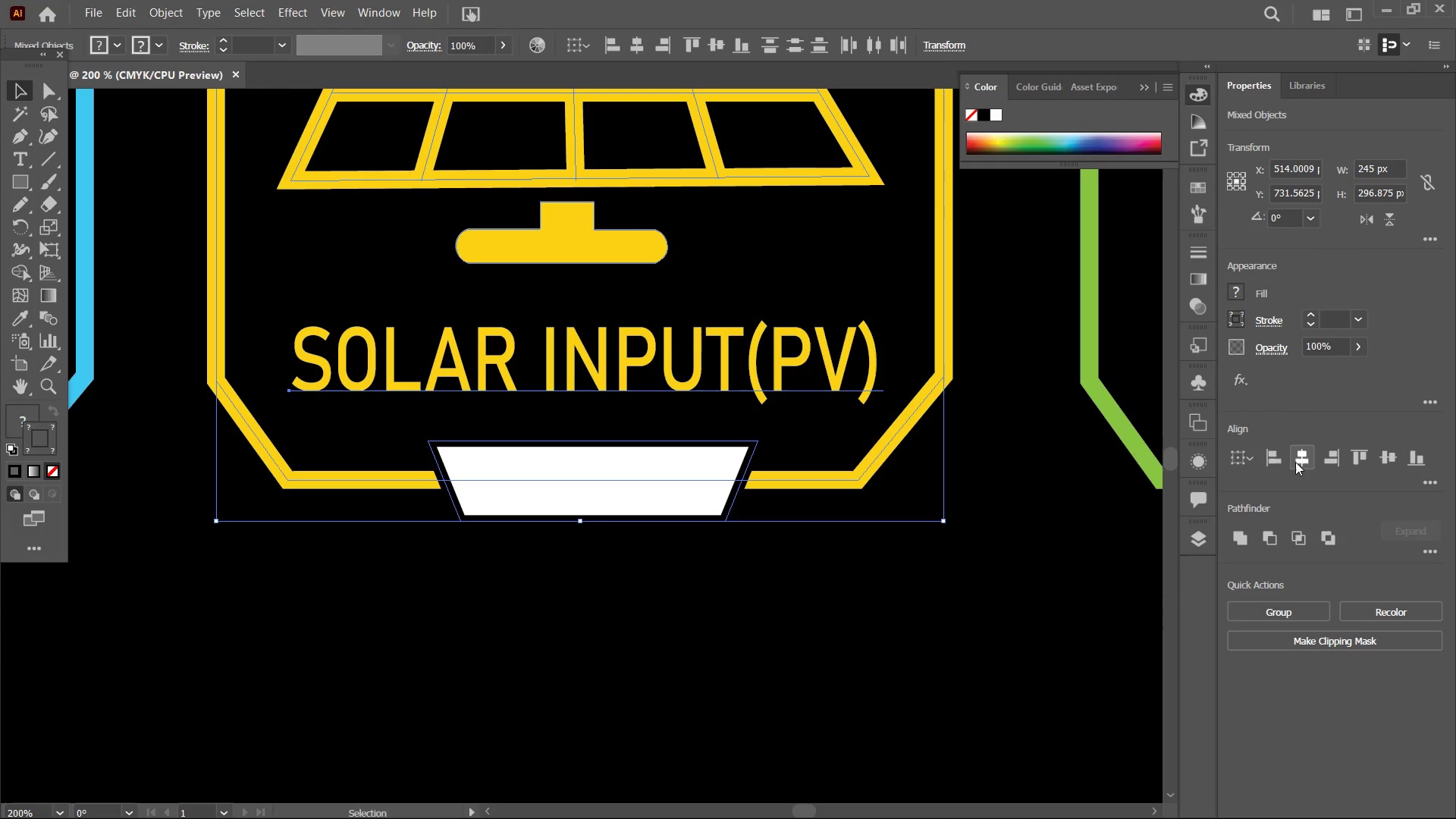 
left_click([1297, 461])
 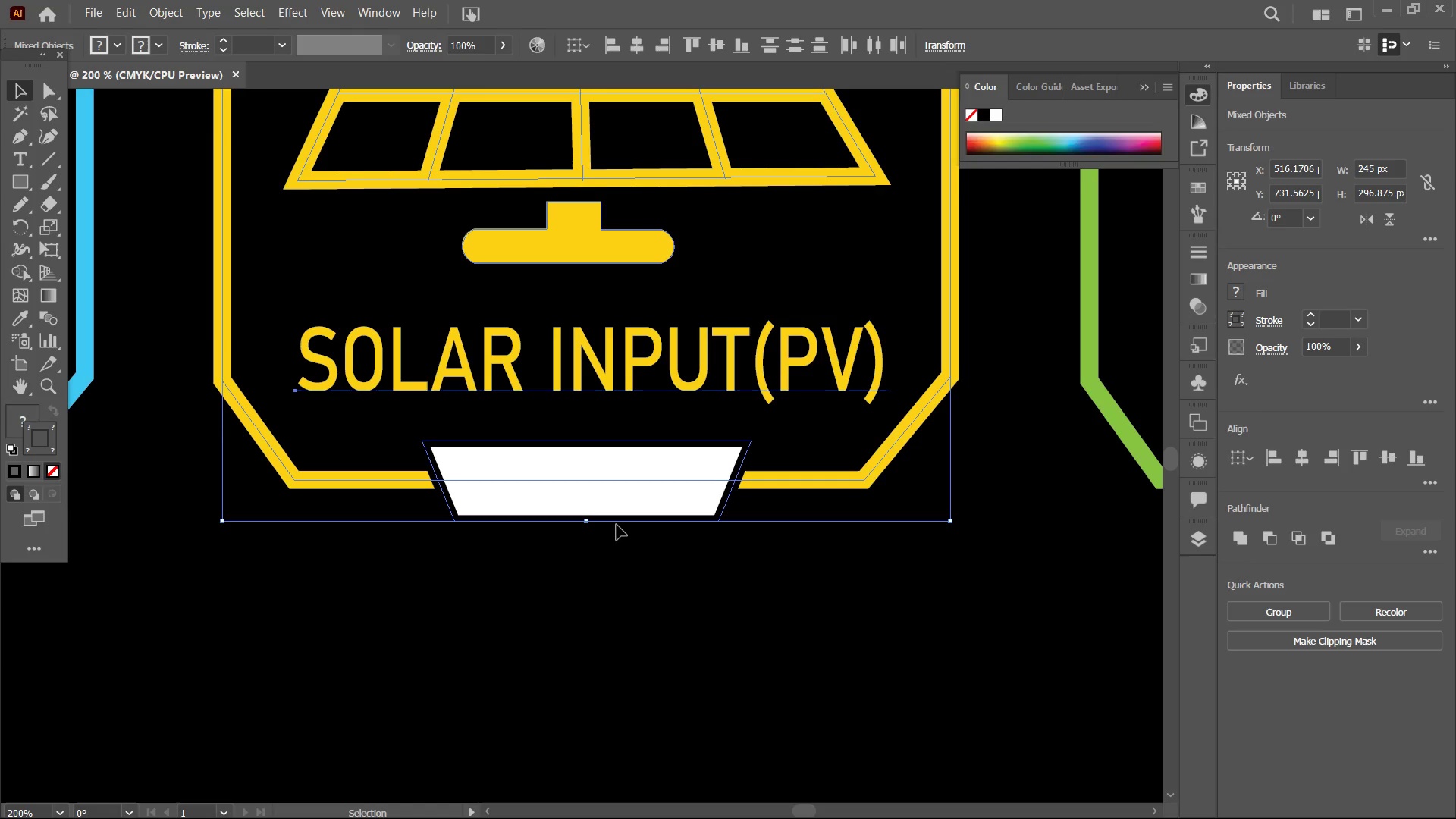 
left_click([625, 577])
 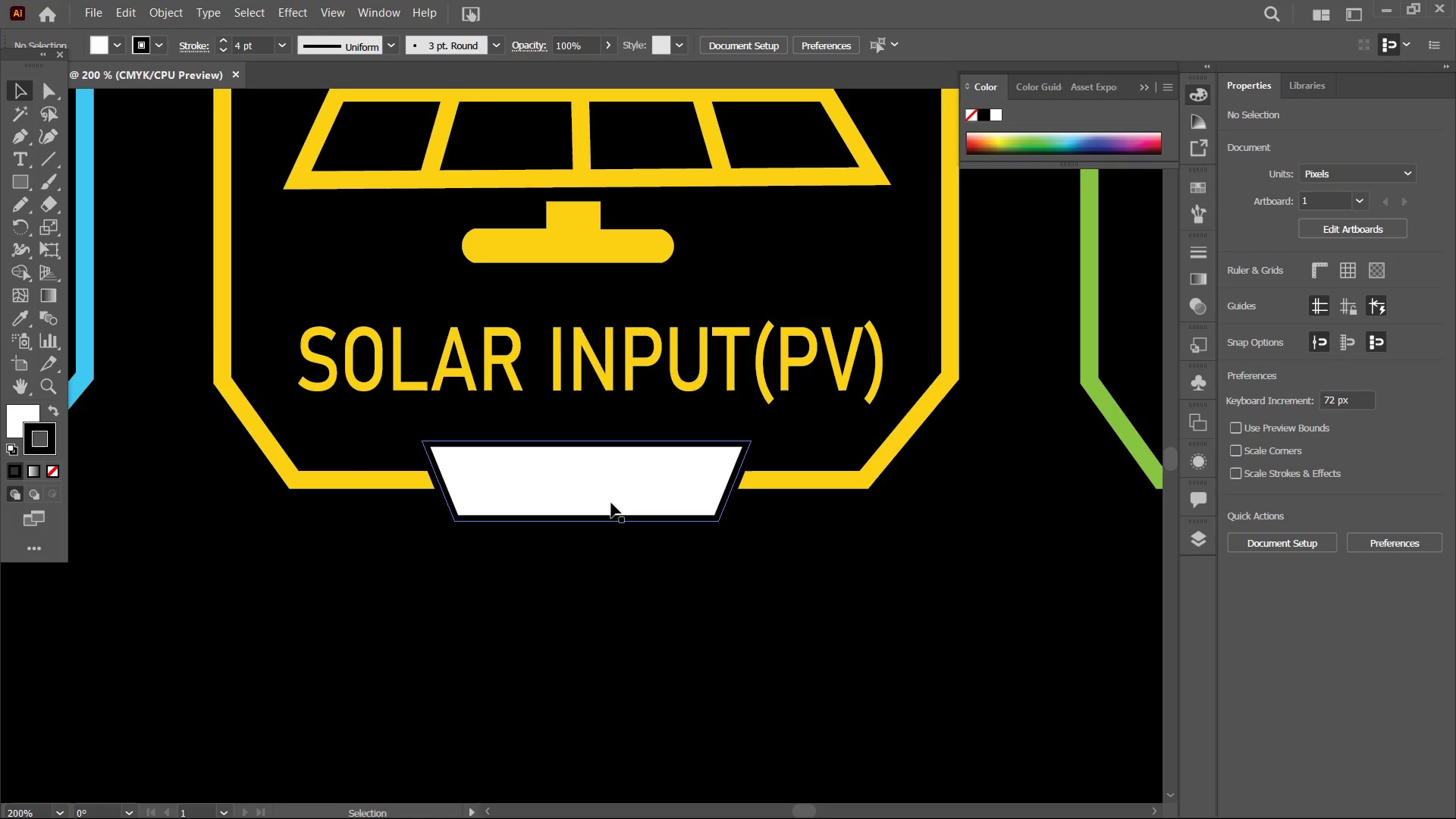 
left_click_drag(start_coordinate=[611, 501], to_coordinate=[611, 514])
 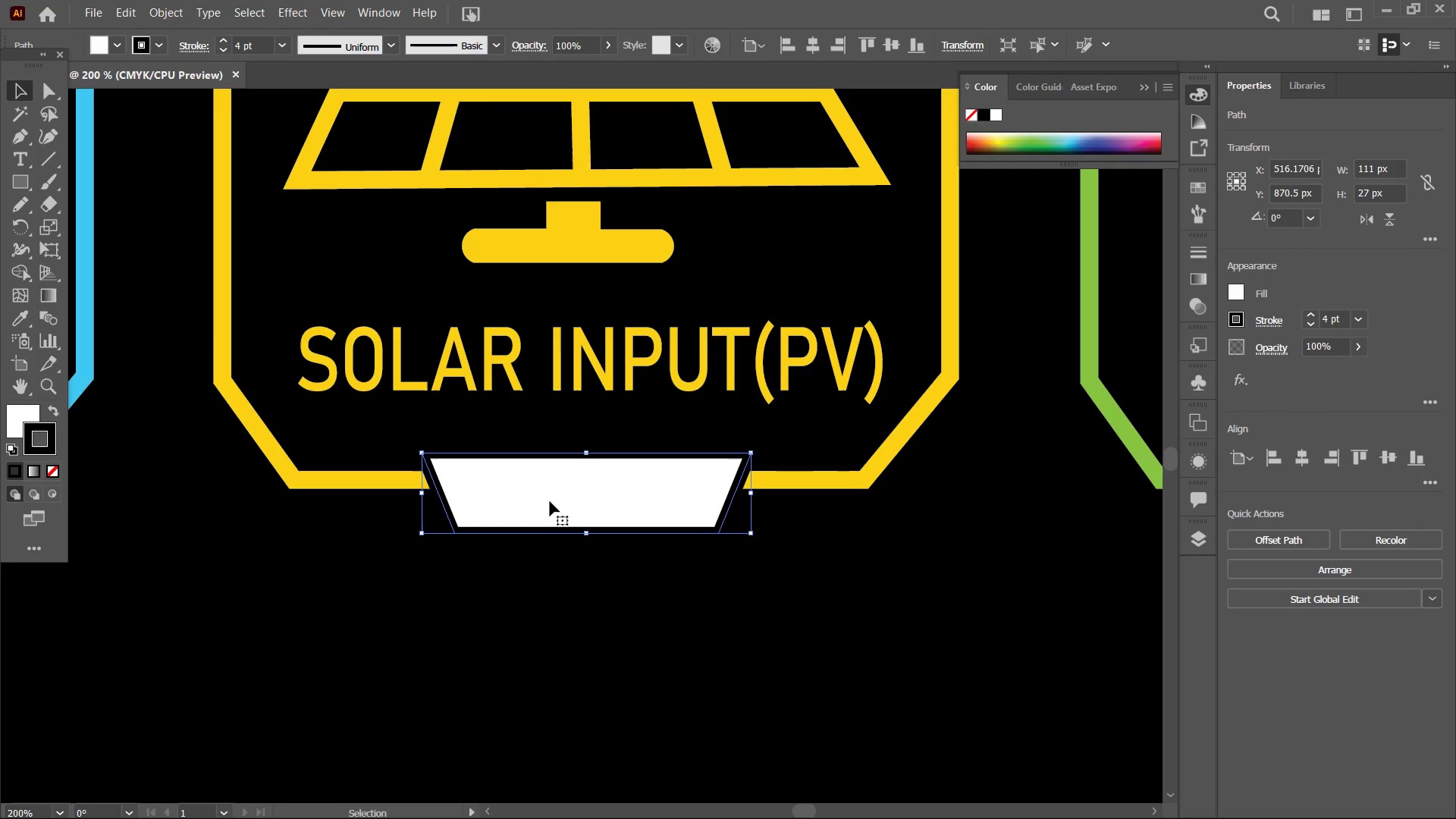 
double_click([550, 501])
 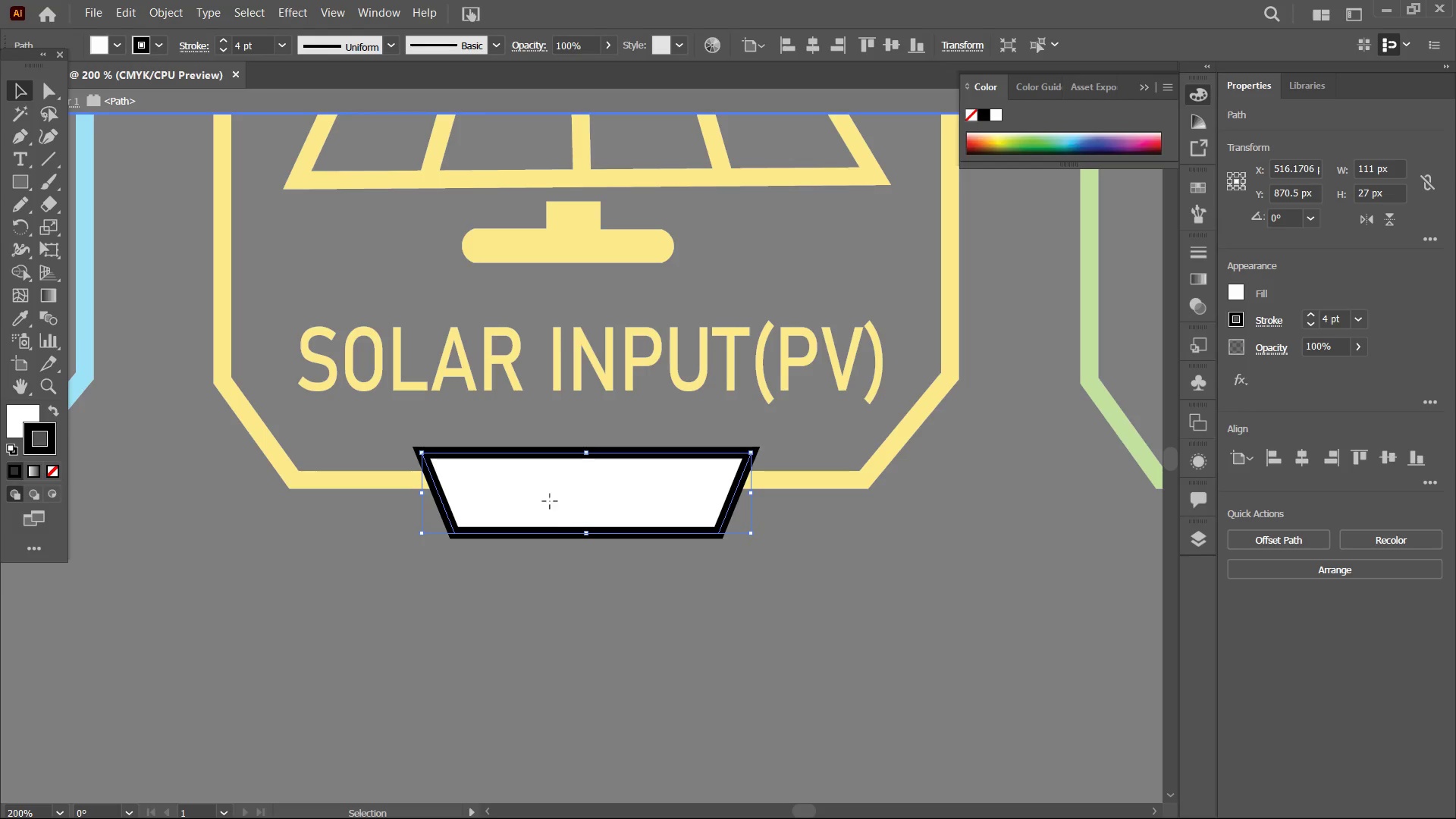 
triple_click([550, 501])
 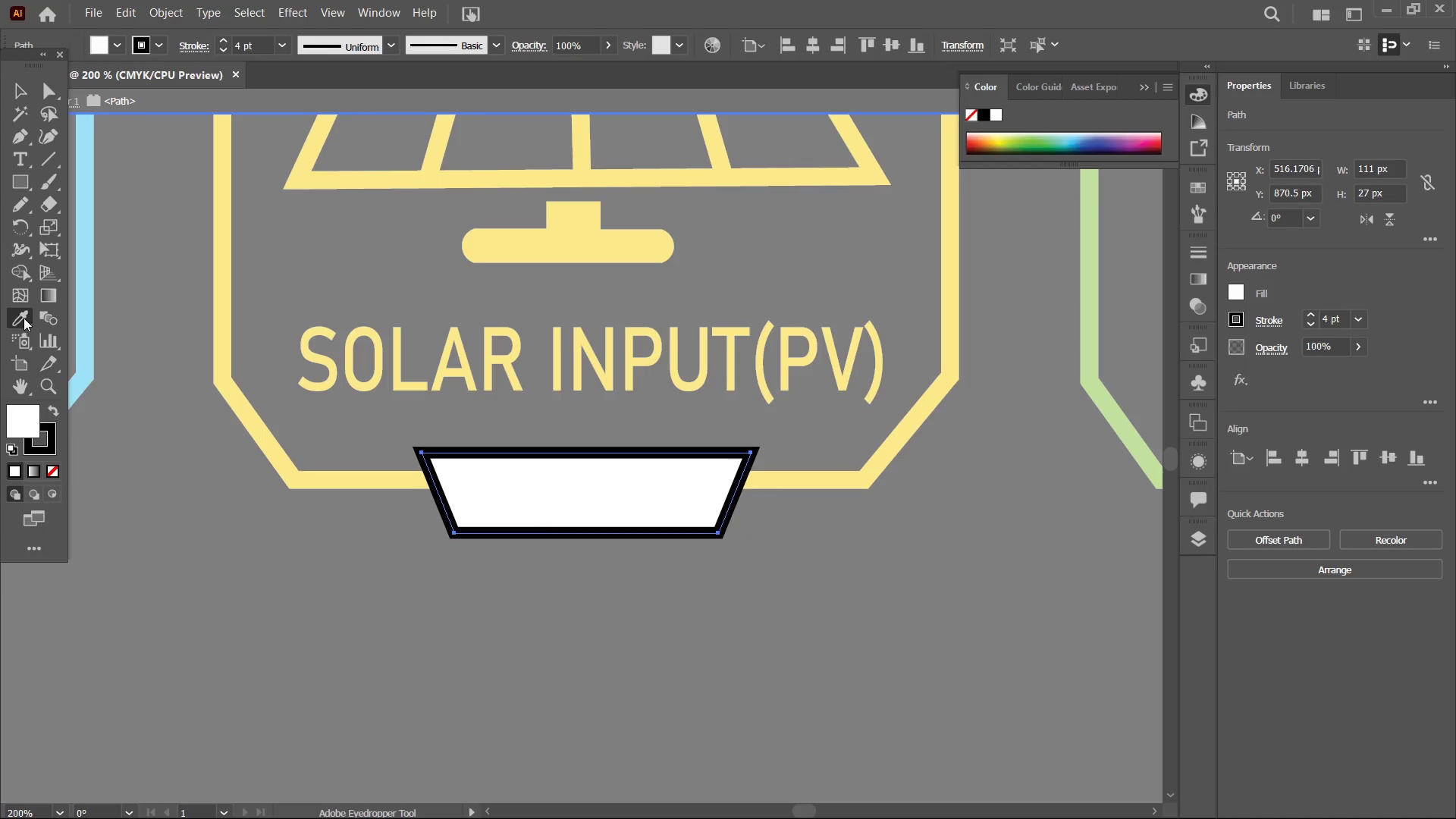 
left_click([526, 251])
 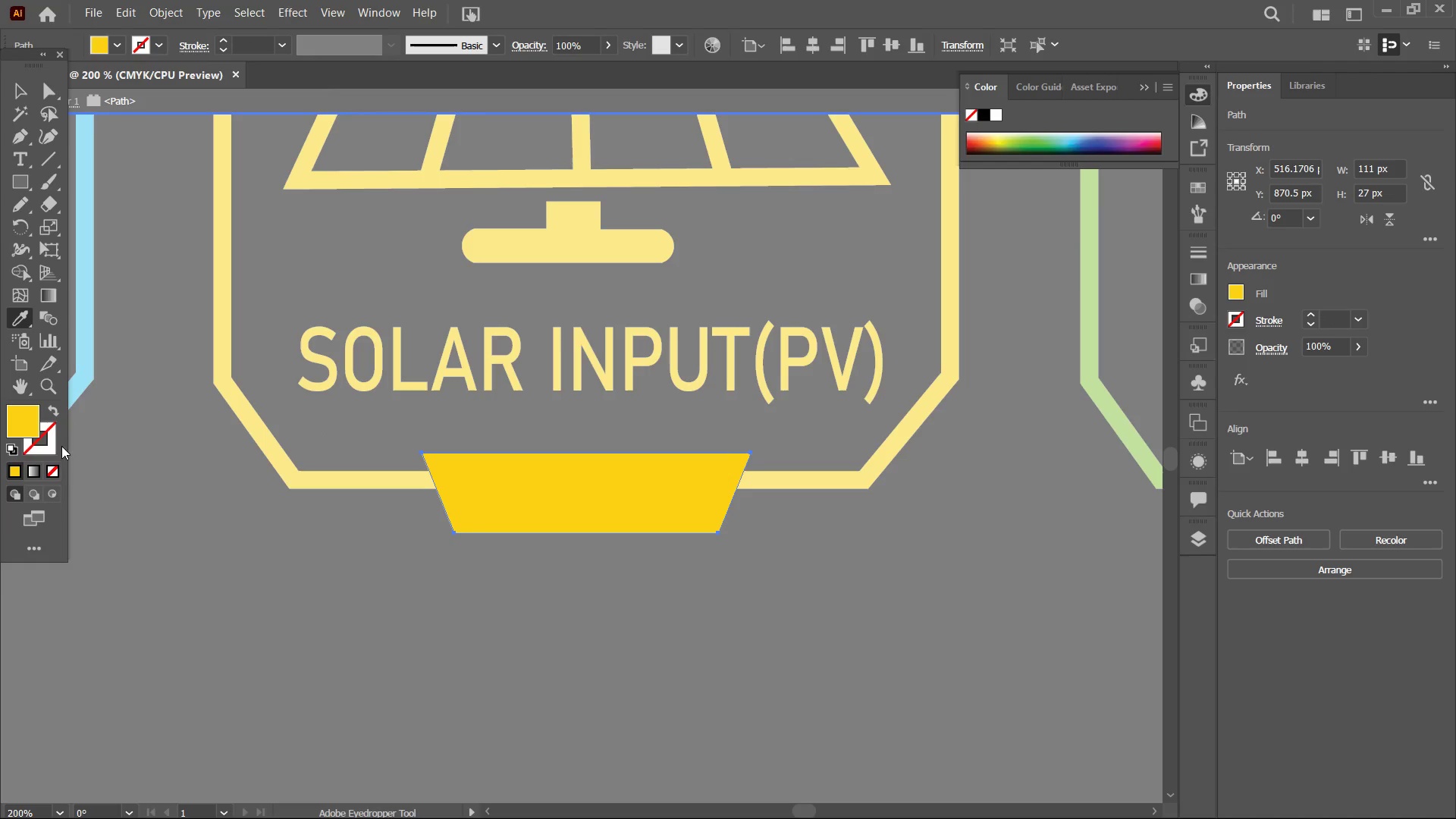 
left_click([46, 449])
 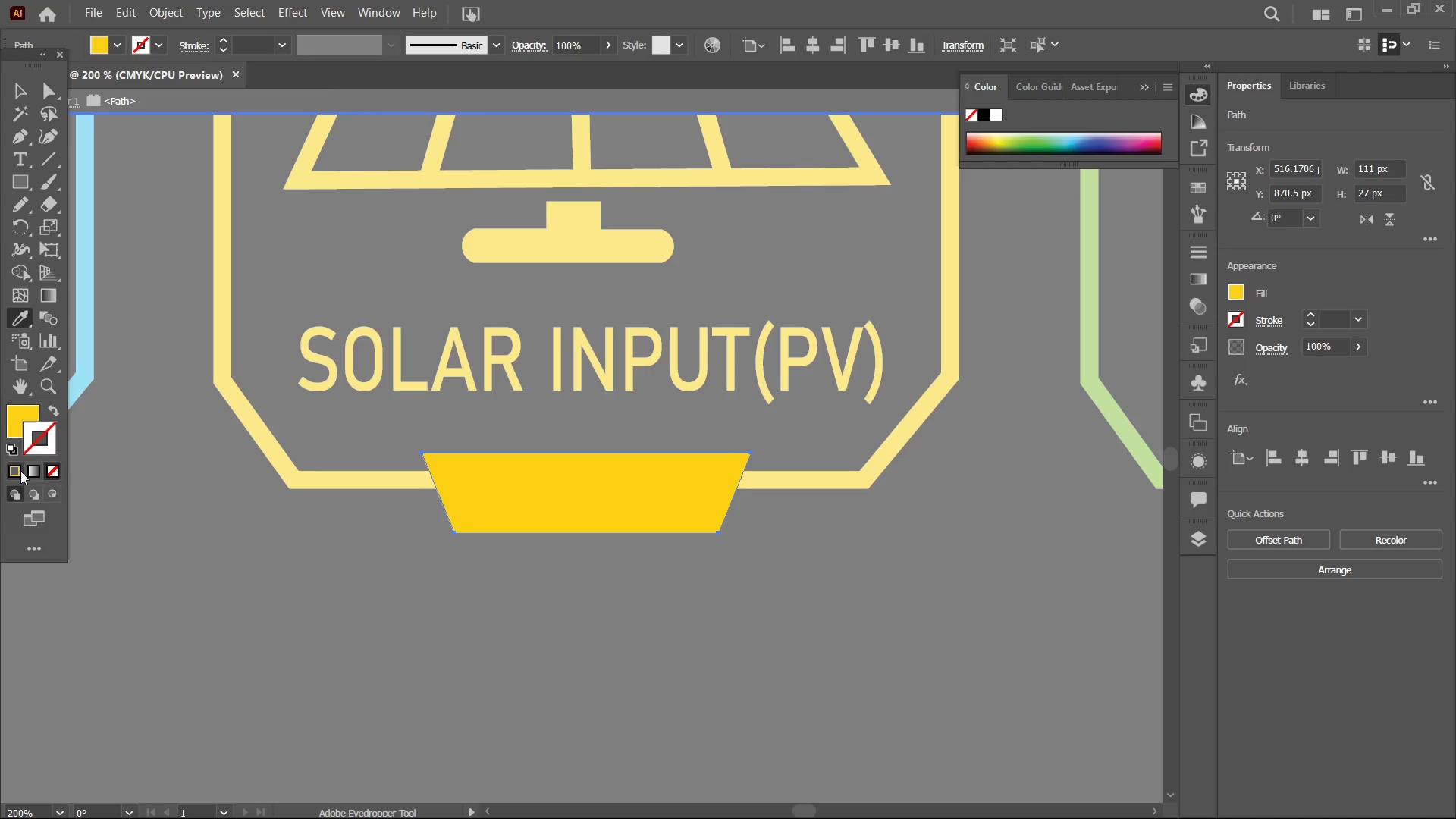 
left_click([19, 472])
 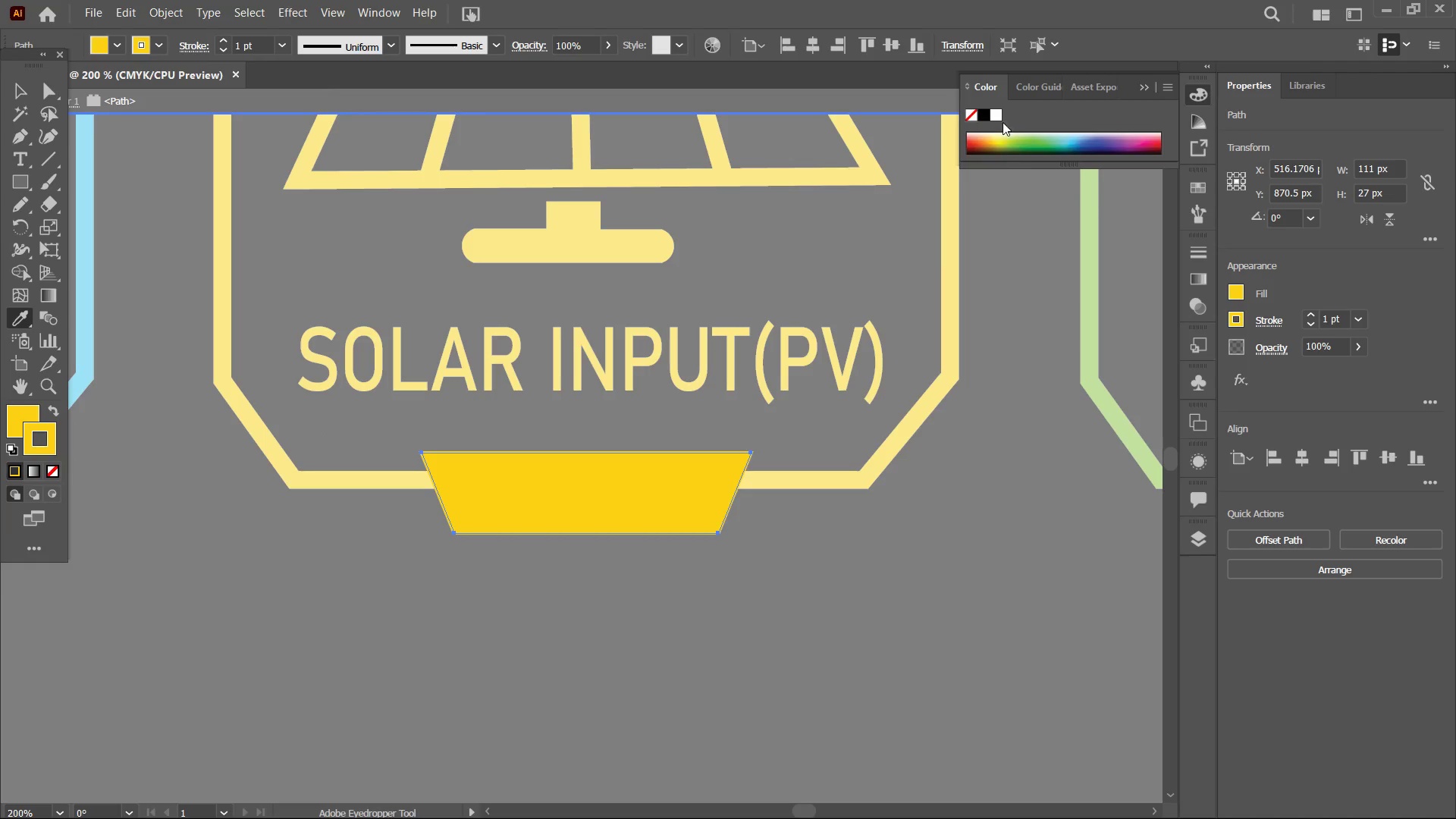 
left_click([985, 118])
 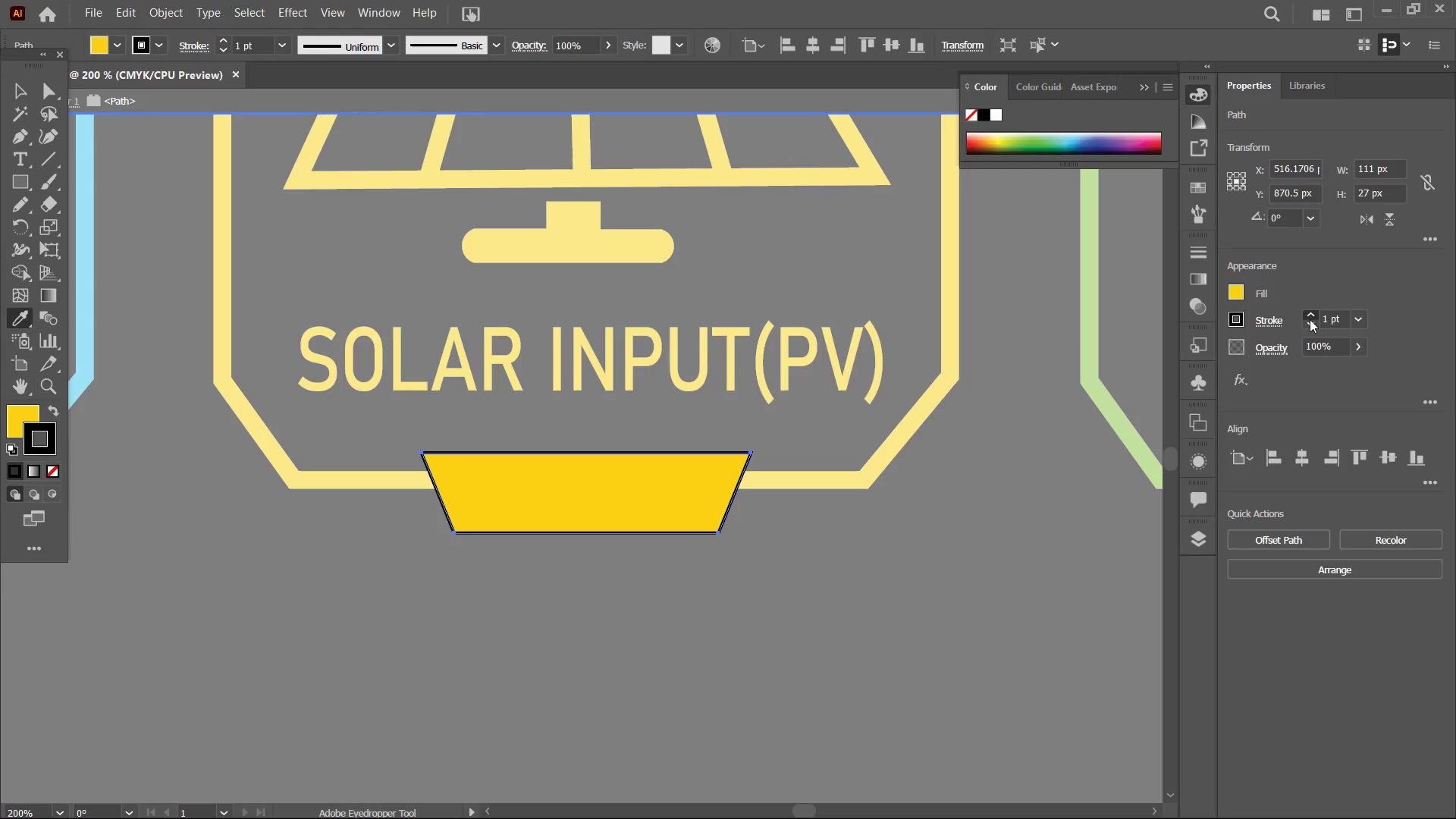 
double_click([1310, 319])
 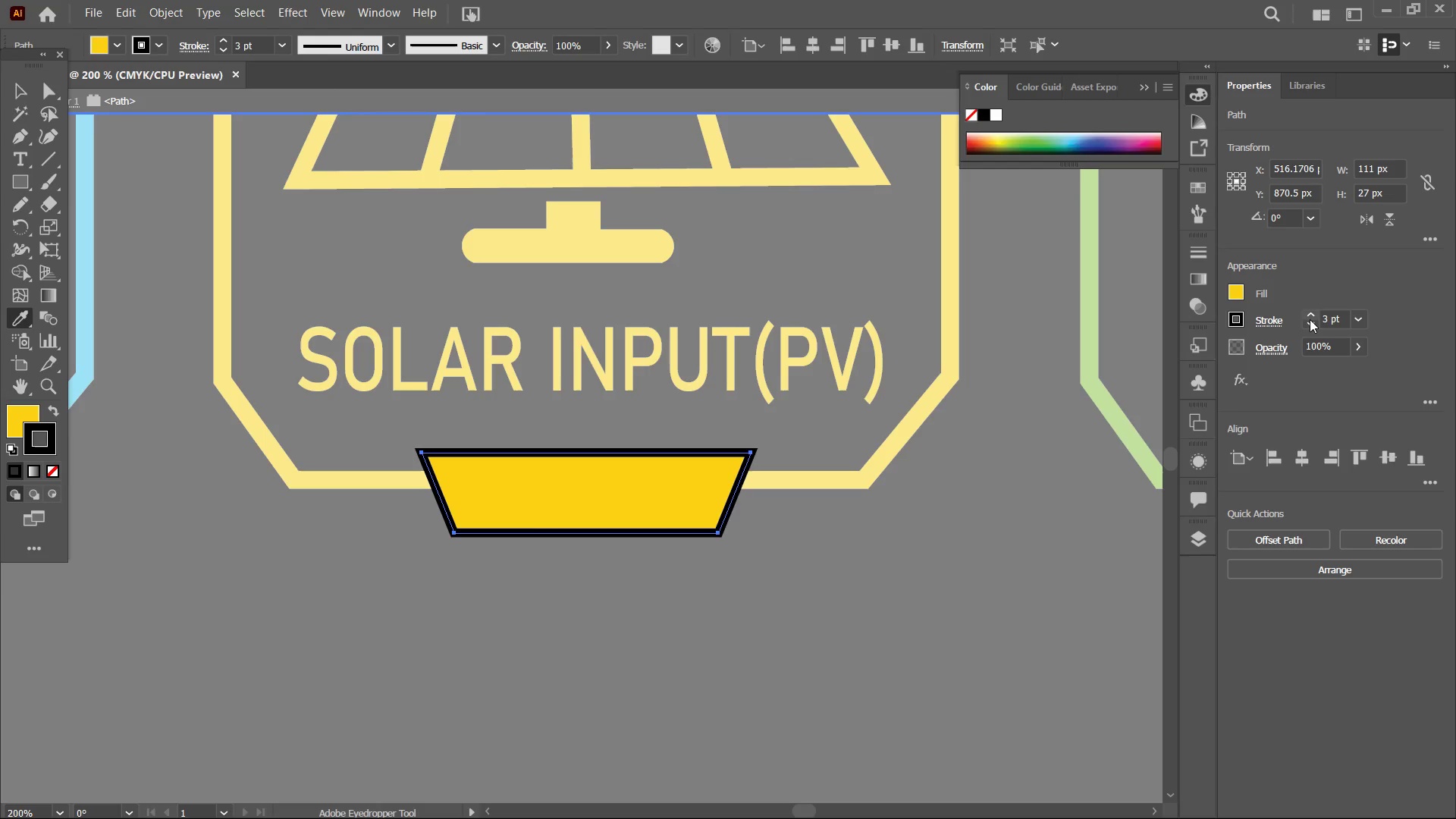 
triple_click([1310, 319])
 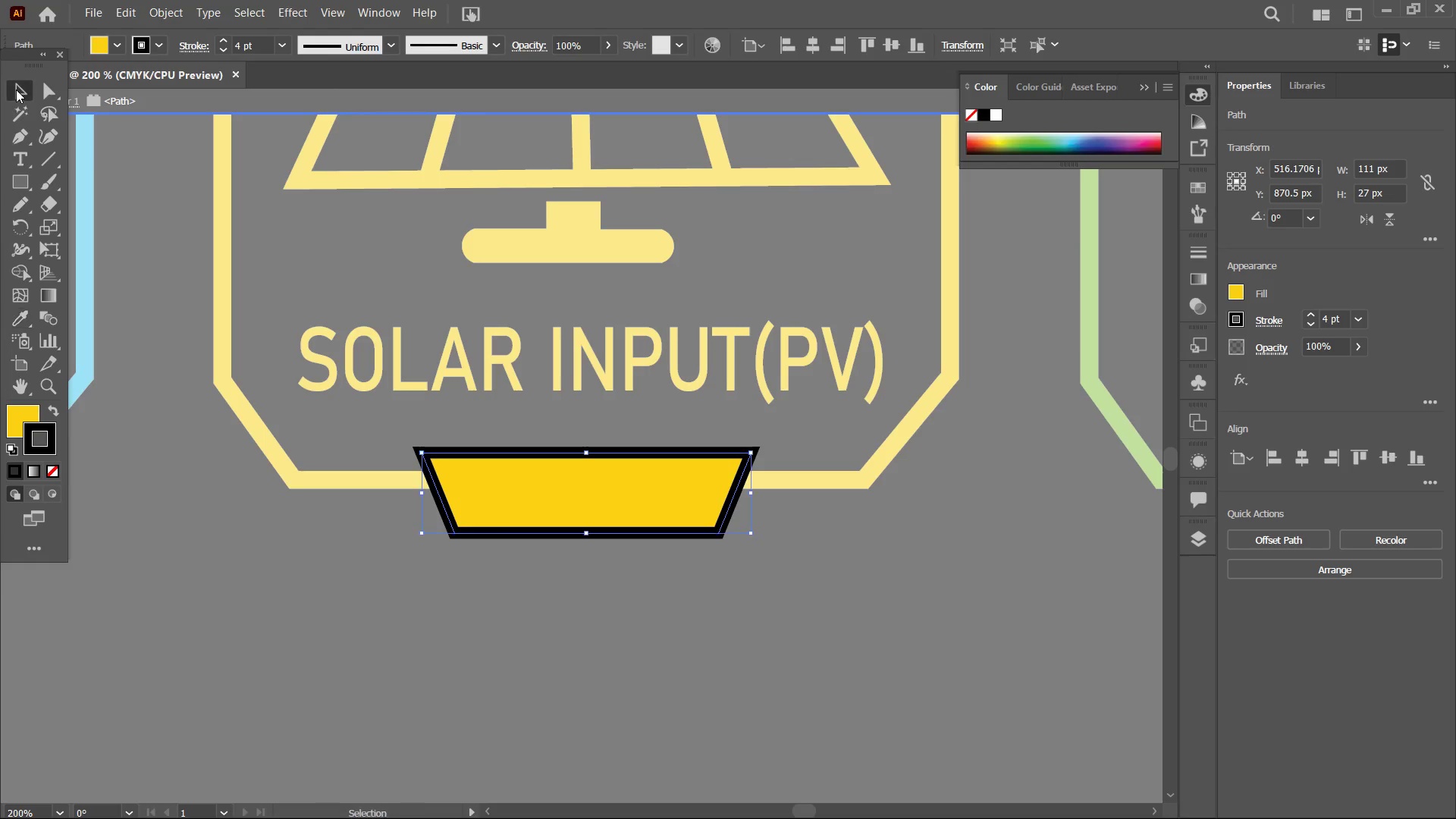 
triple_click([199, 212])
 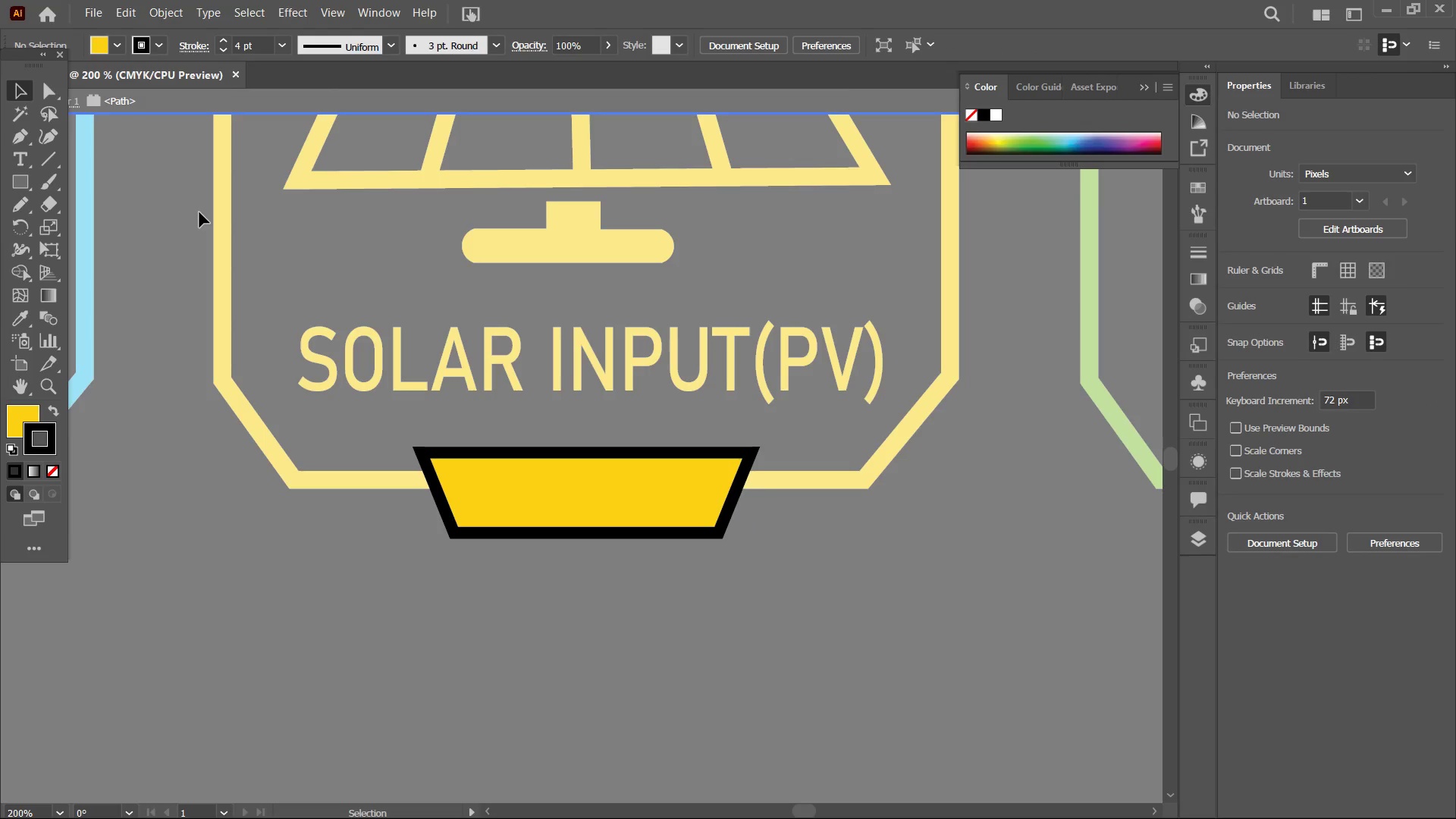 
triple_click([199, 212])
 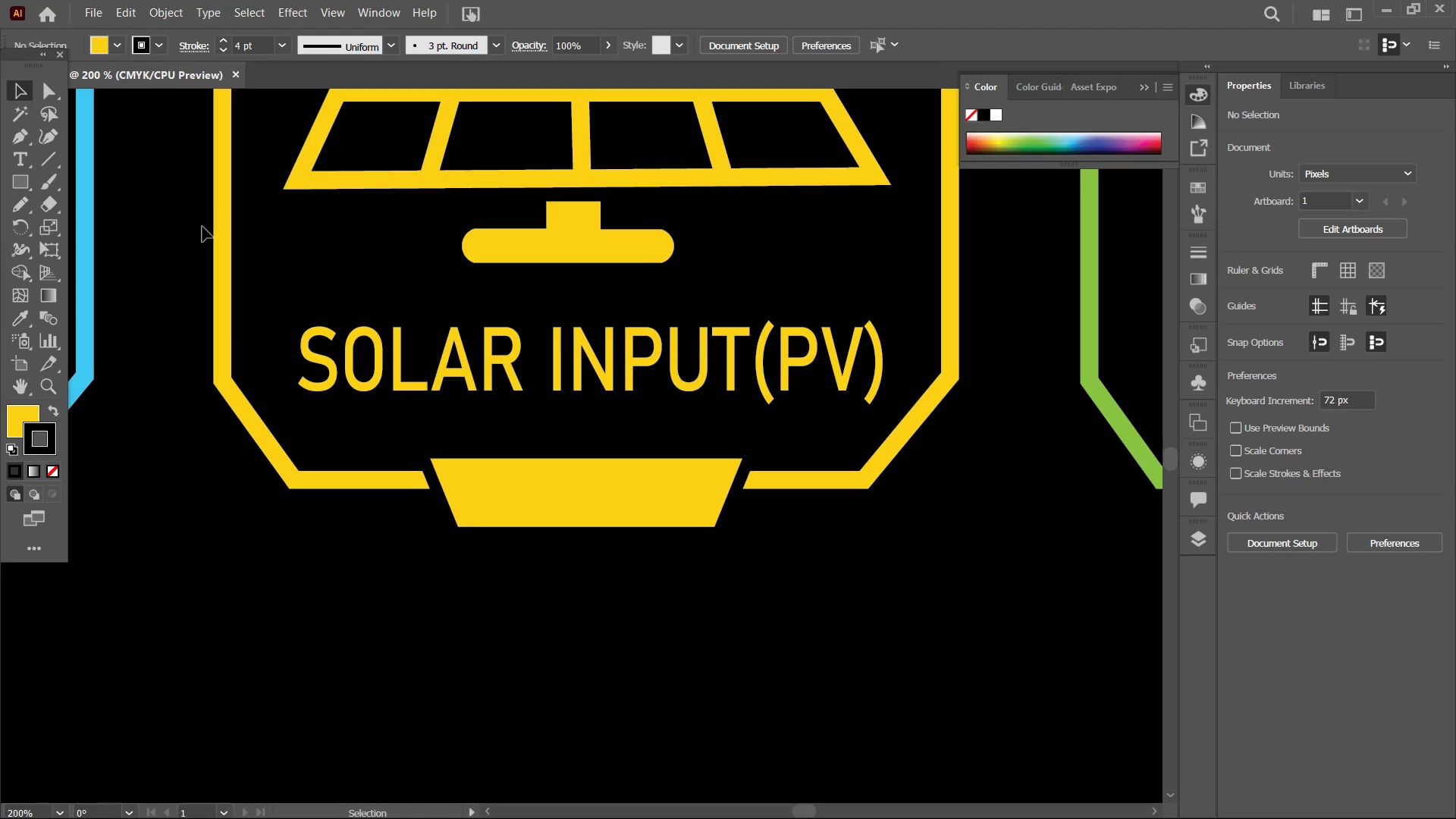 
hold_key(key=Space, duration=1.45)
 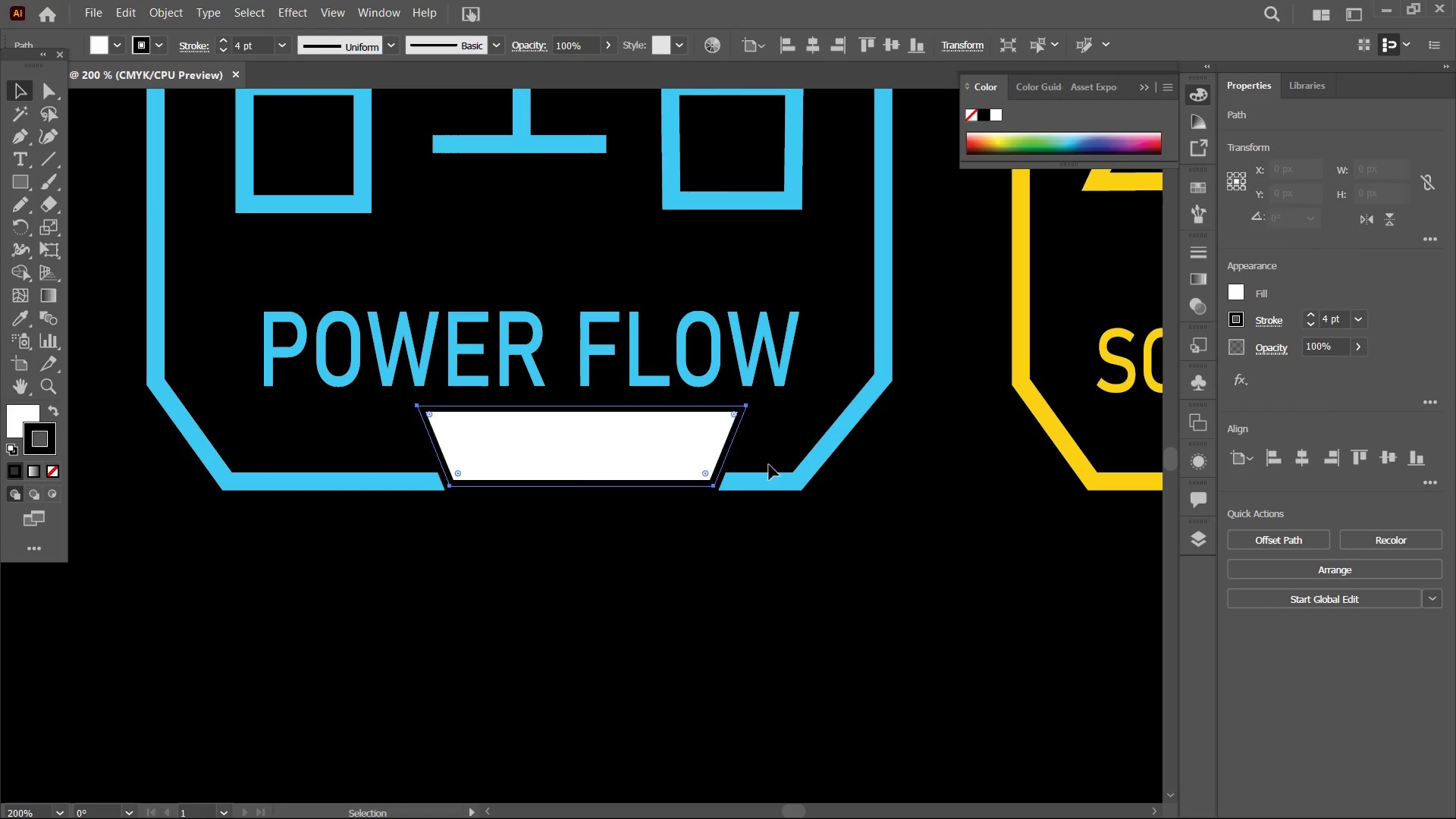 
left_click_drag(start_coordinate=[261, 469], to_coordinate=[629, 475])
 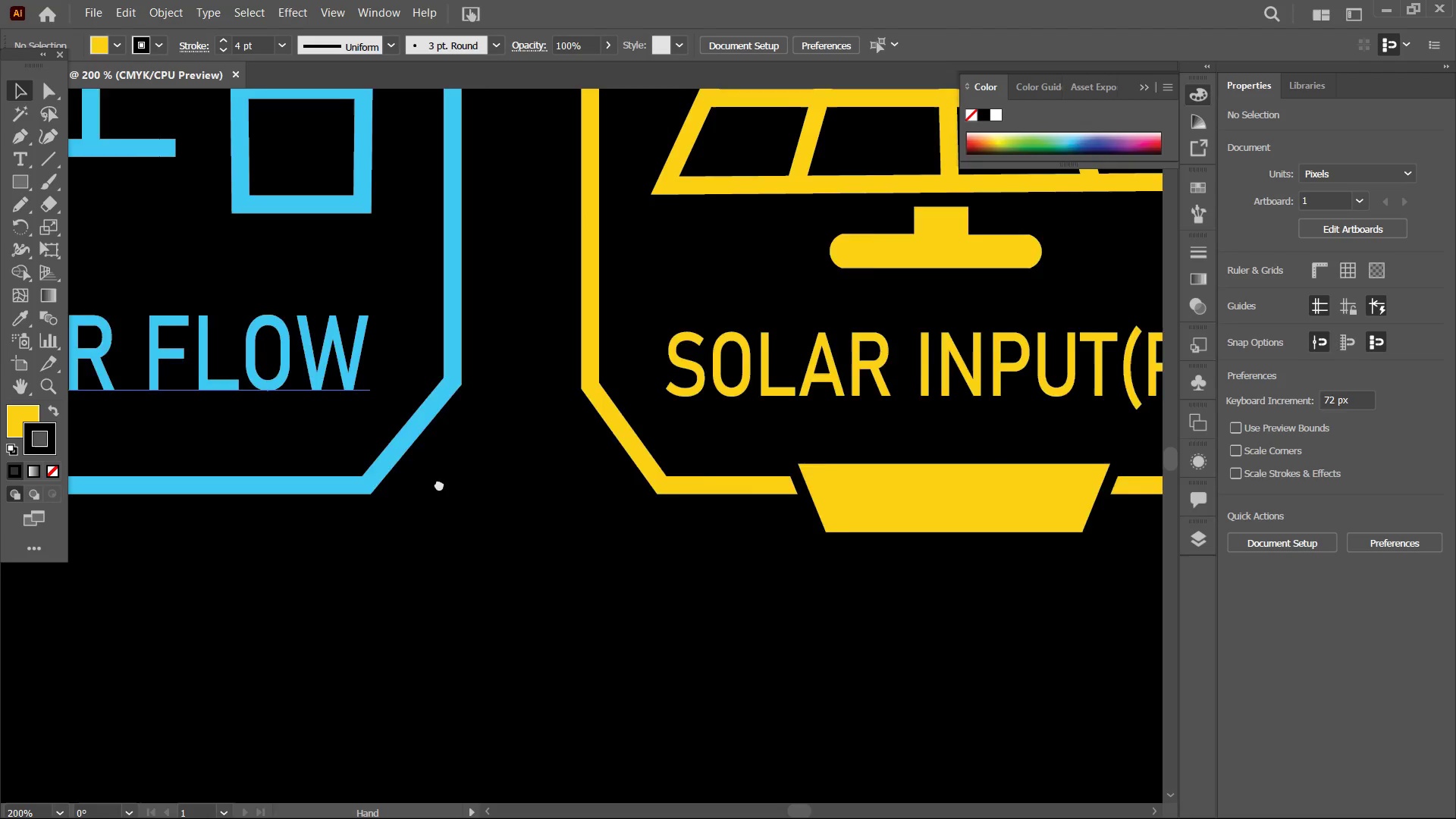 
left_click_drag(start_coordinate=[416, 482], to_coordinate=[713, 481])
 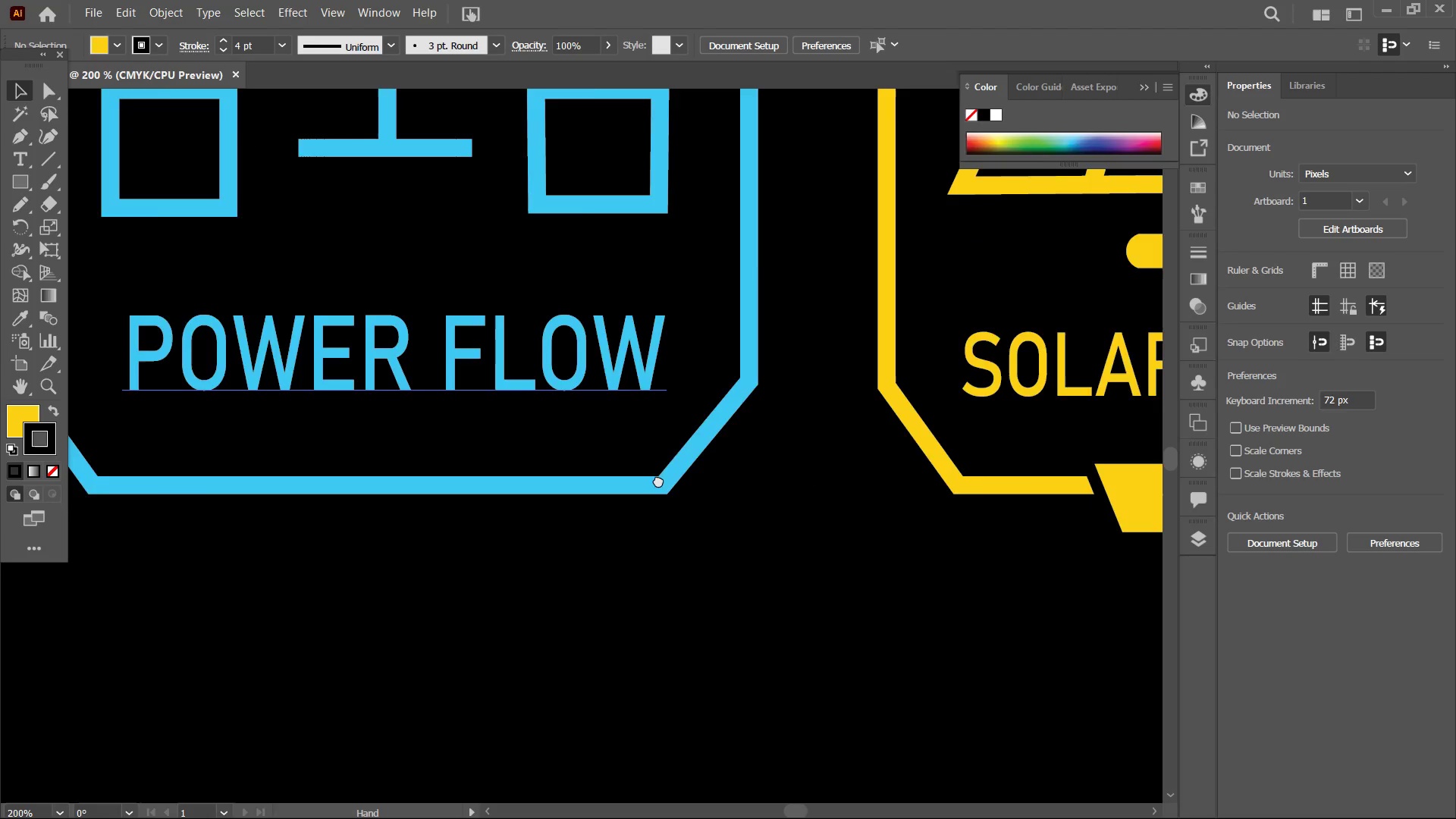 
left_click_drag(start_coordinate=[658, 480], to_coordinate=[793, 476])
 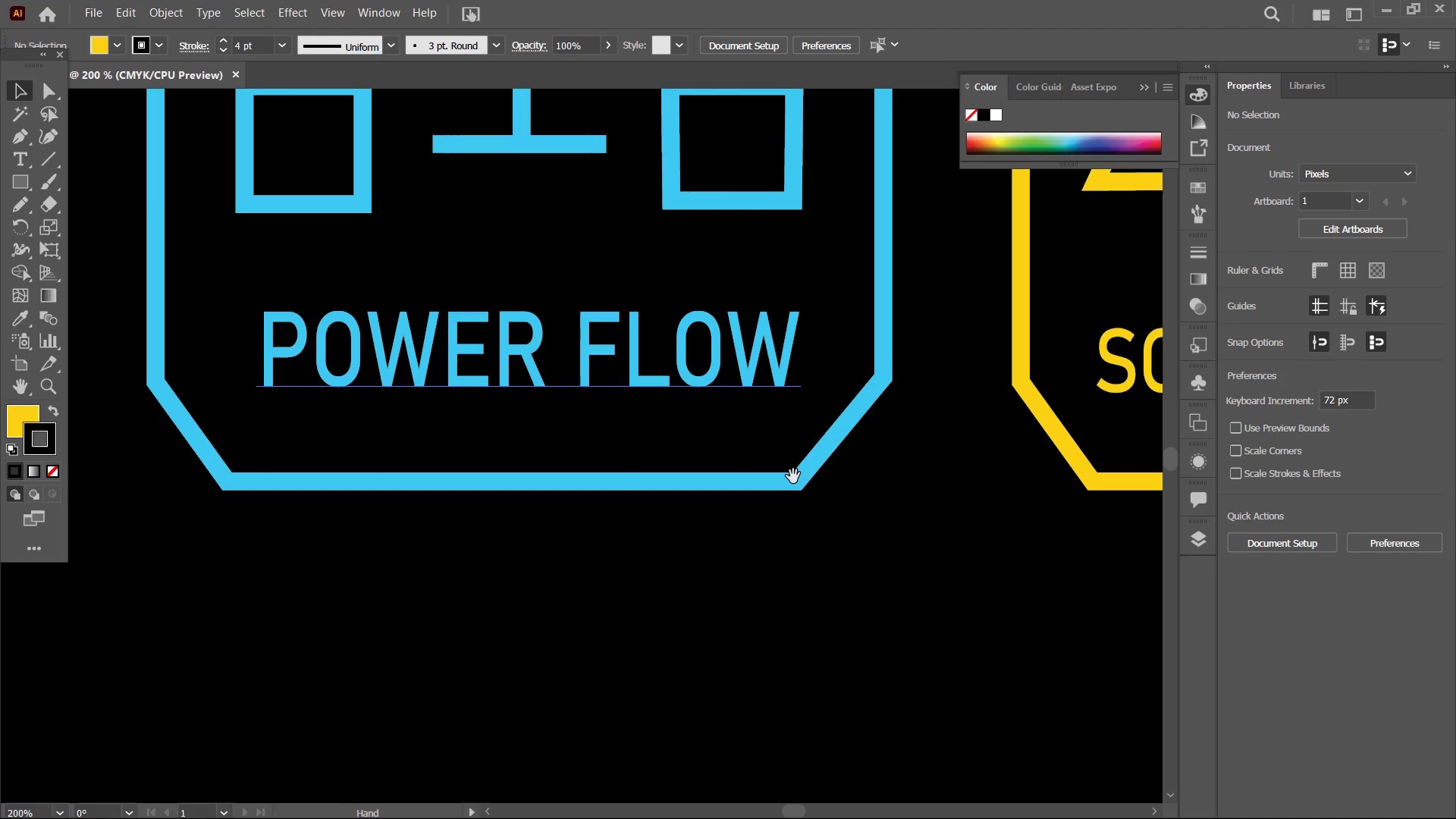 
key(Control+V)
 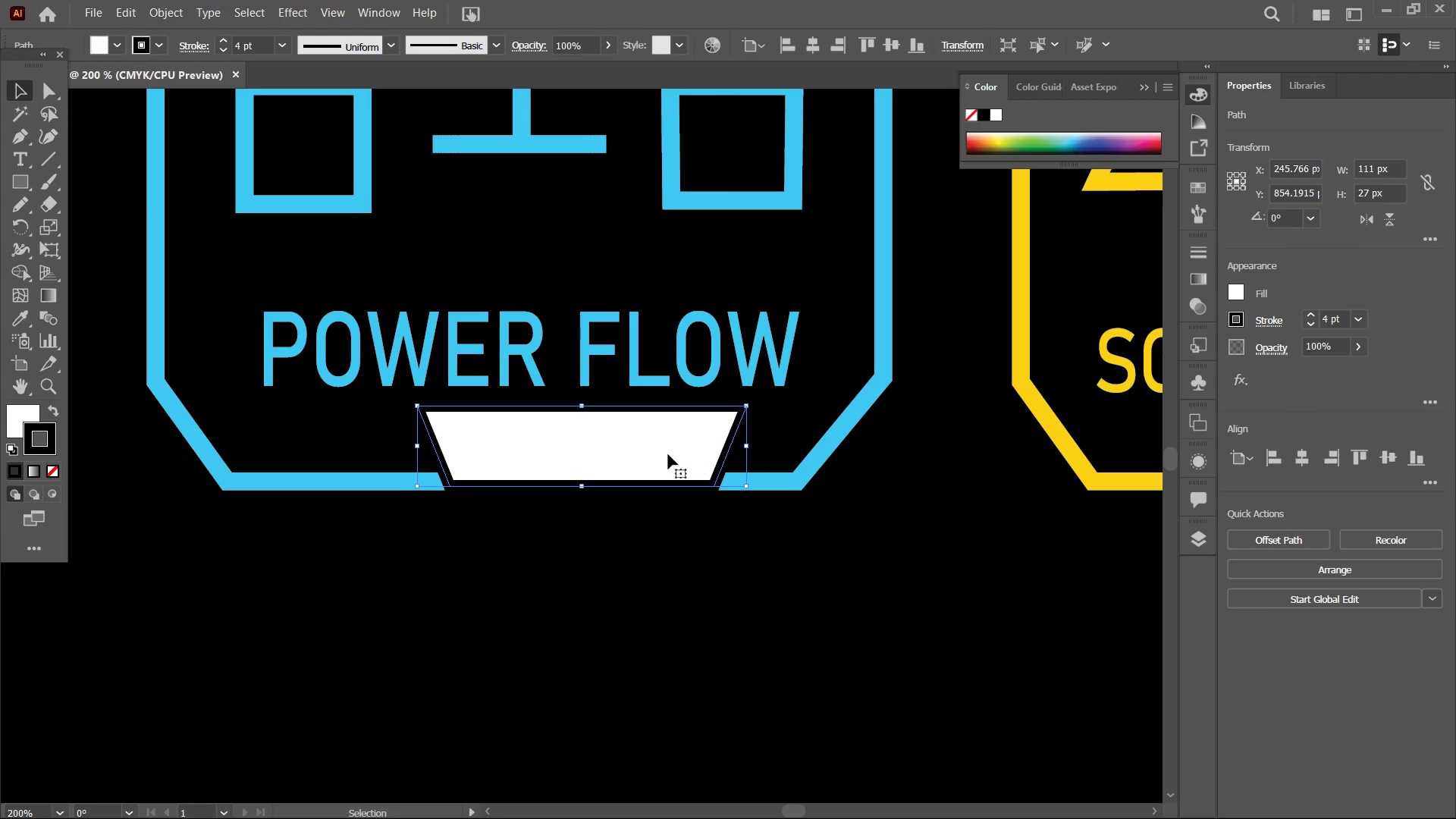 
left_click_drag(start_coordinate=[667, 454], to_coordinate=[593, 504])
 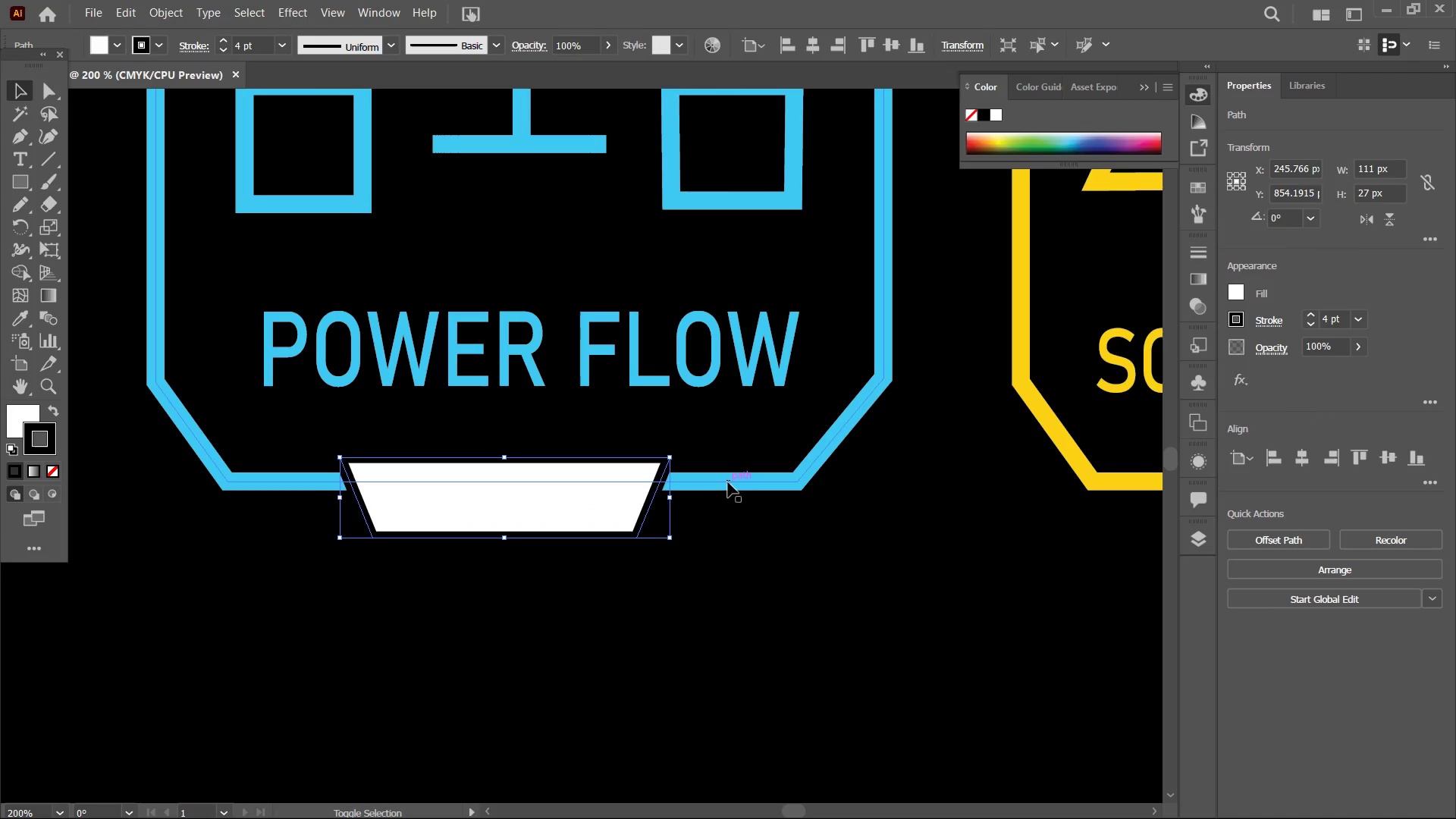 
hold_key(key=ShiftLeft, duration=0.89)
left_click([749, 483])
 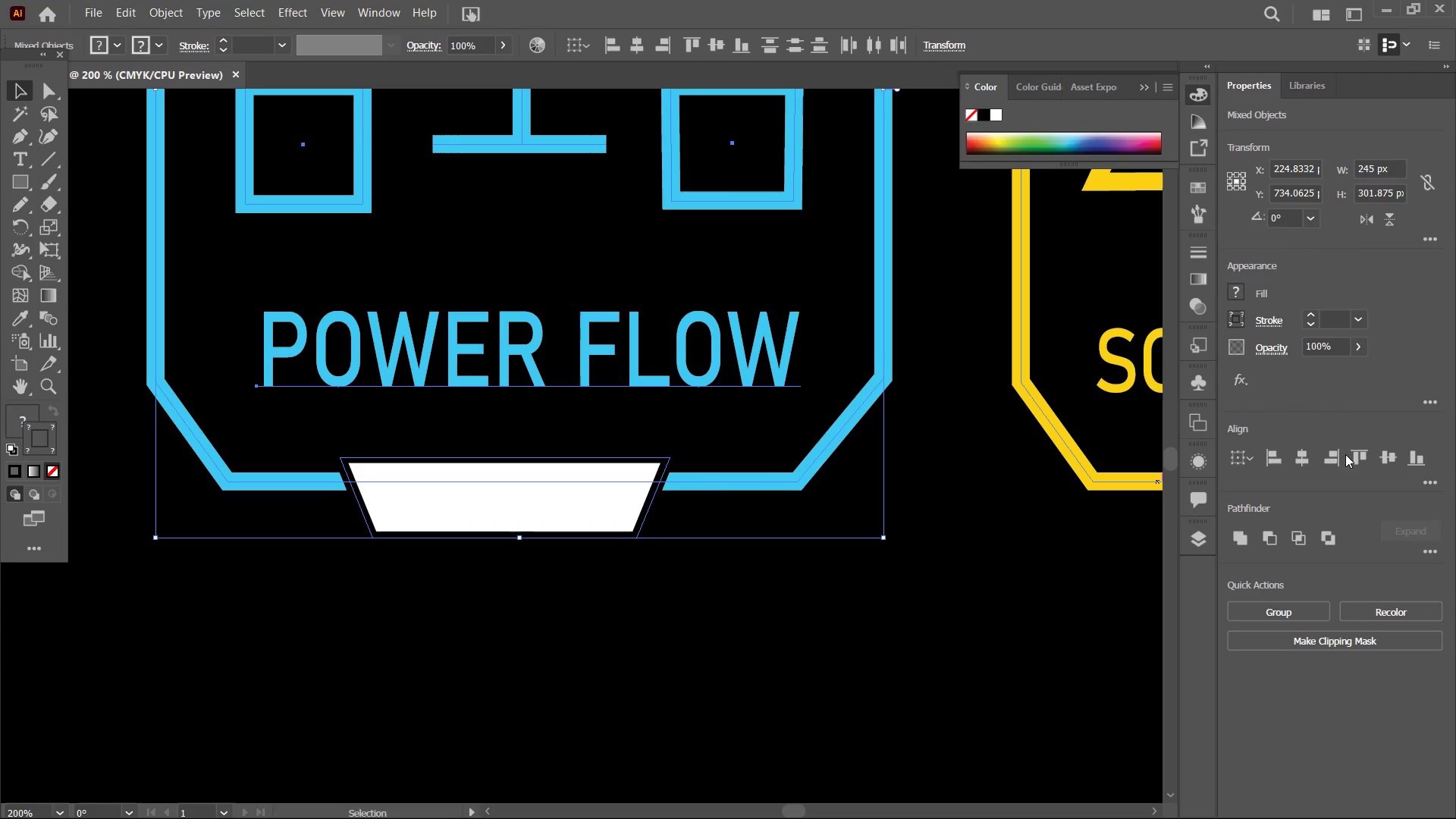 
left_click([1310, 458])
 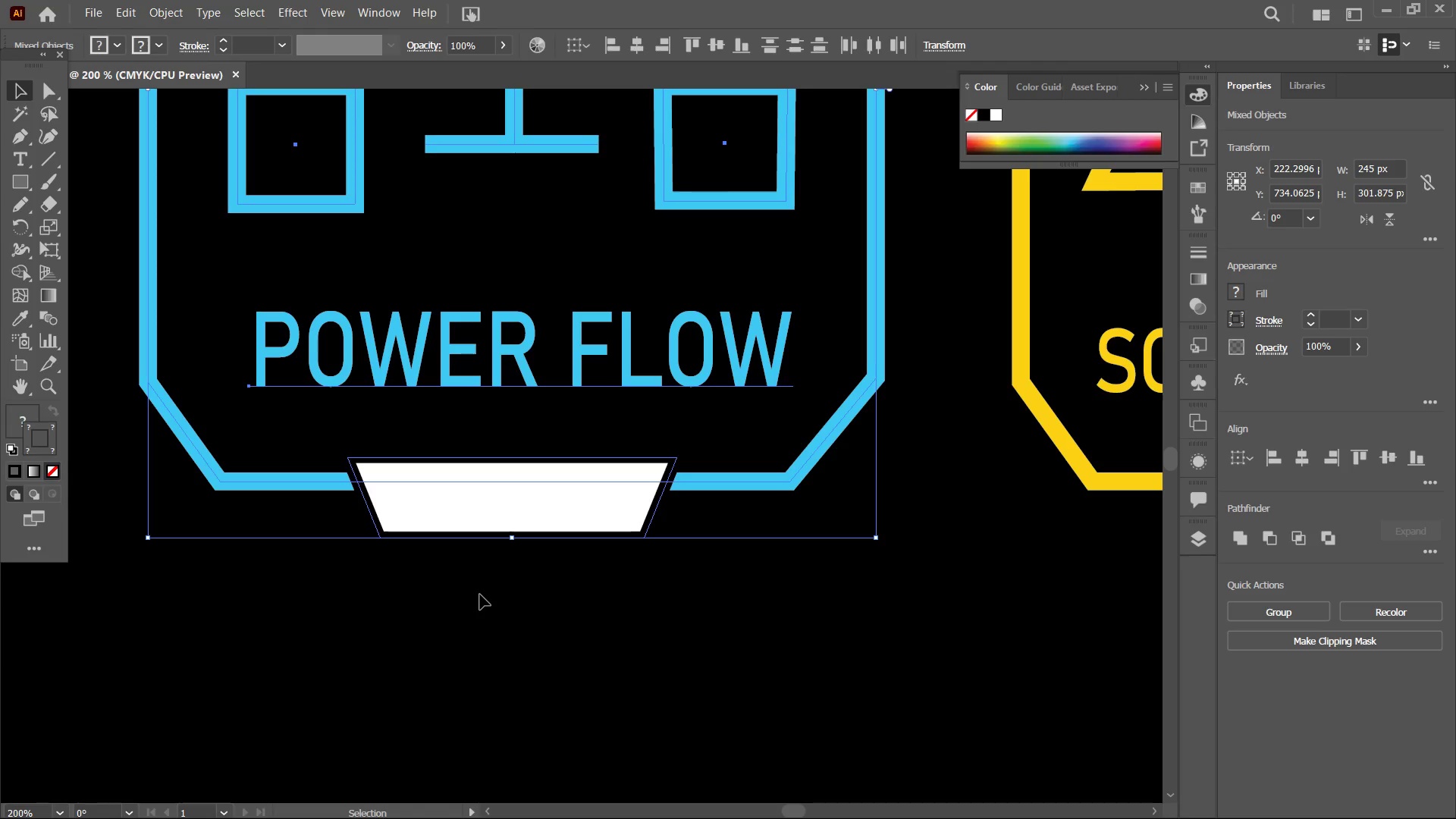 
double_click([495, 515])
 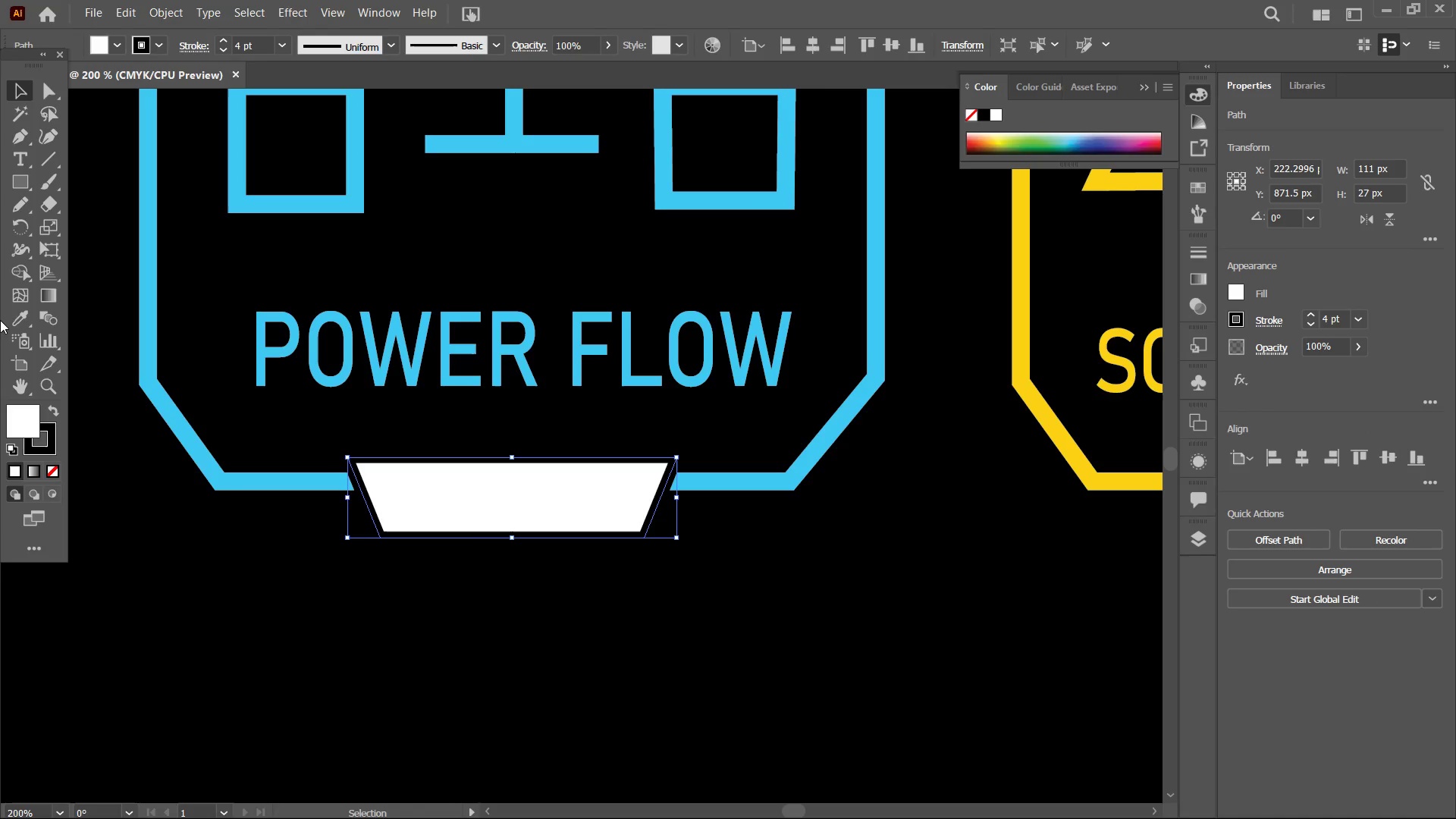 
left_click([13, 321])
 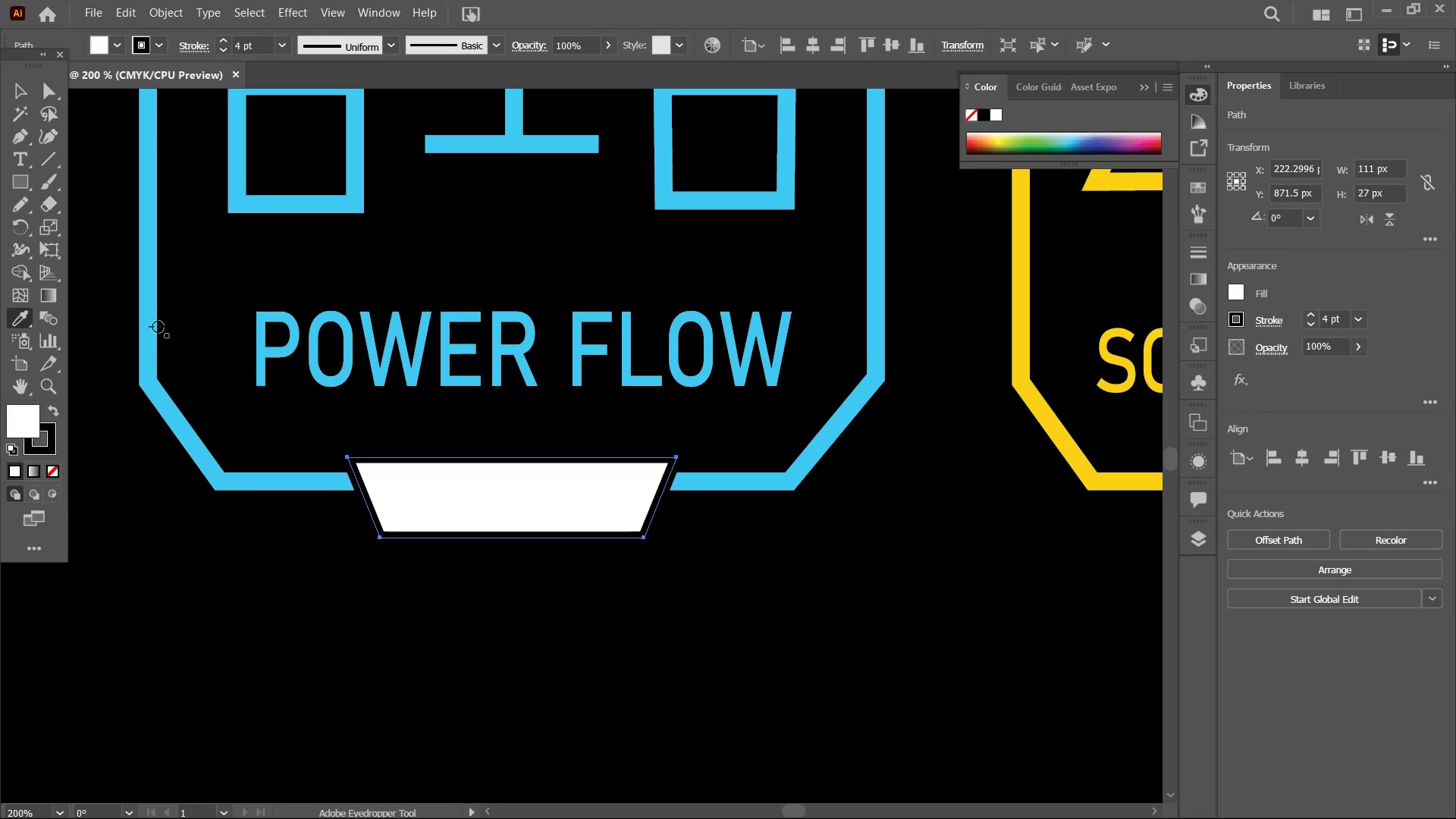 
left_click([149, 328])
 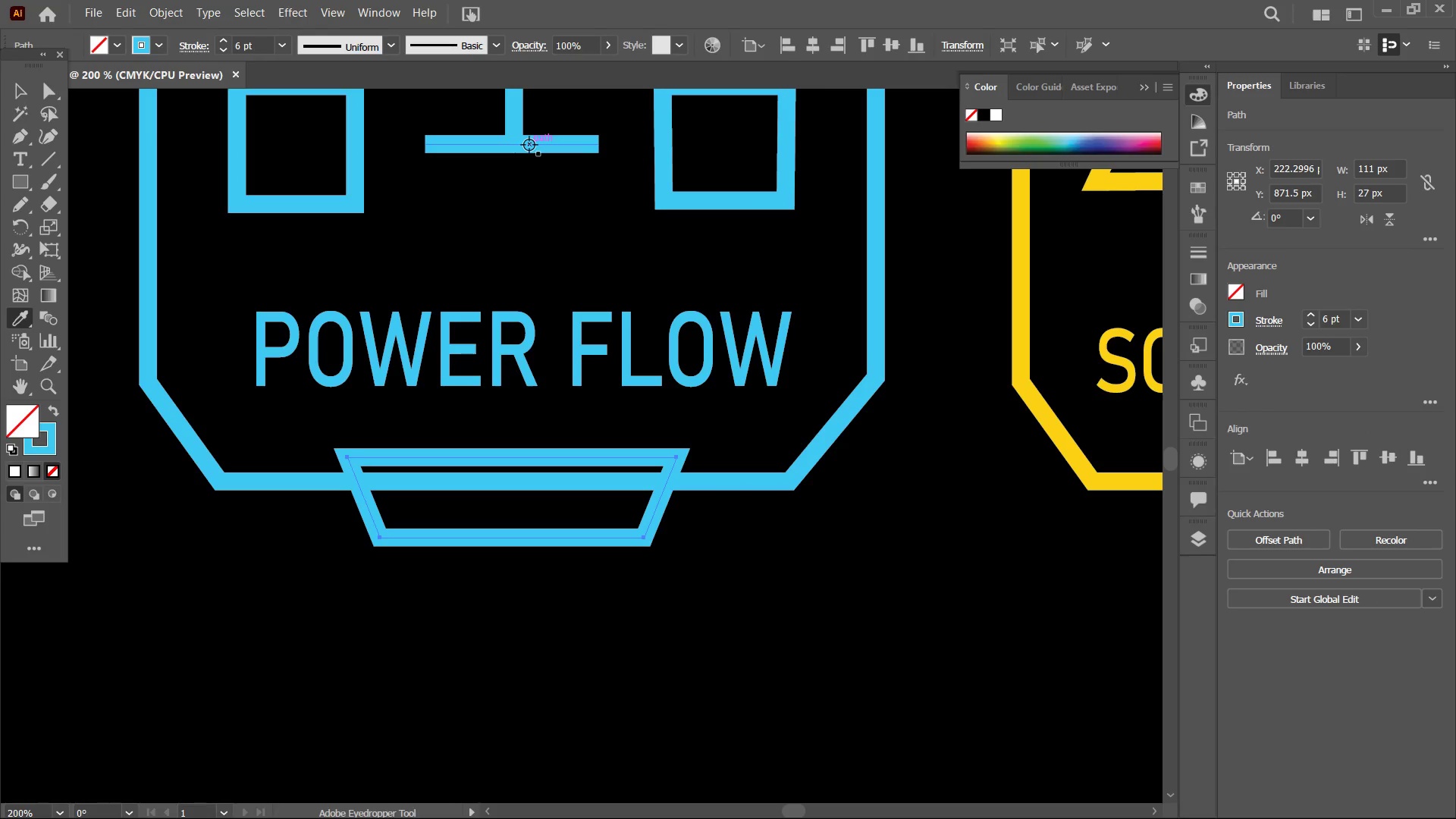 
left_click([508, 173])
 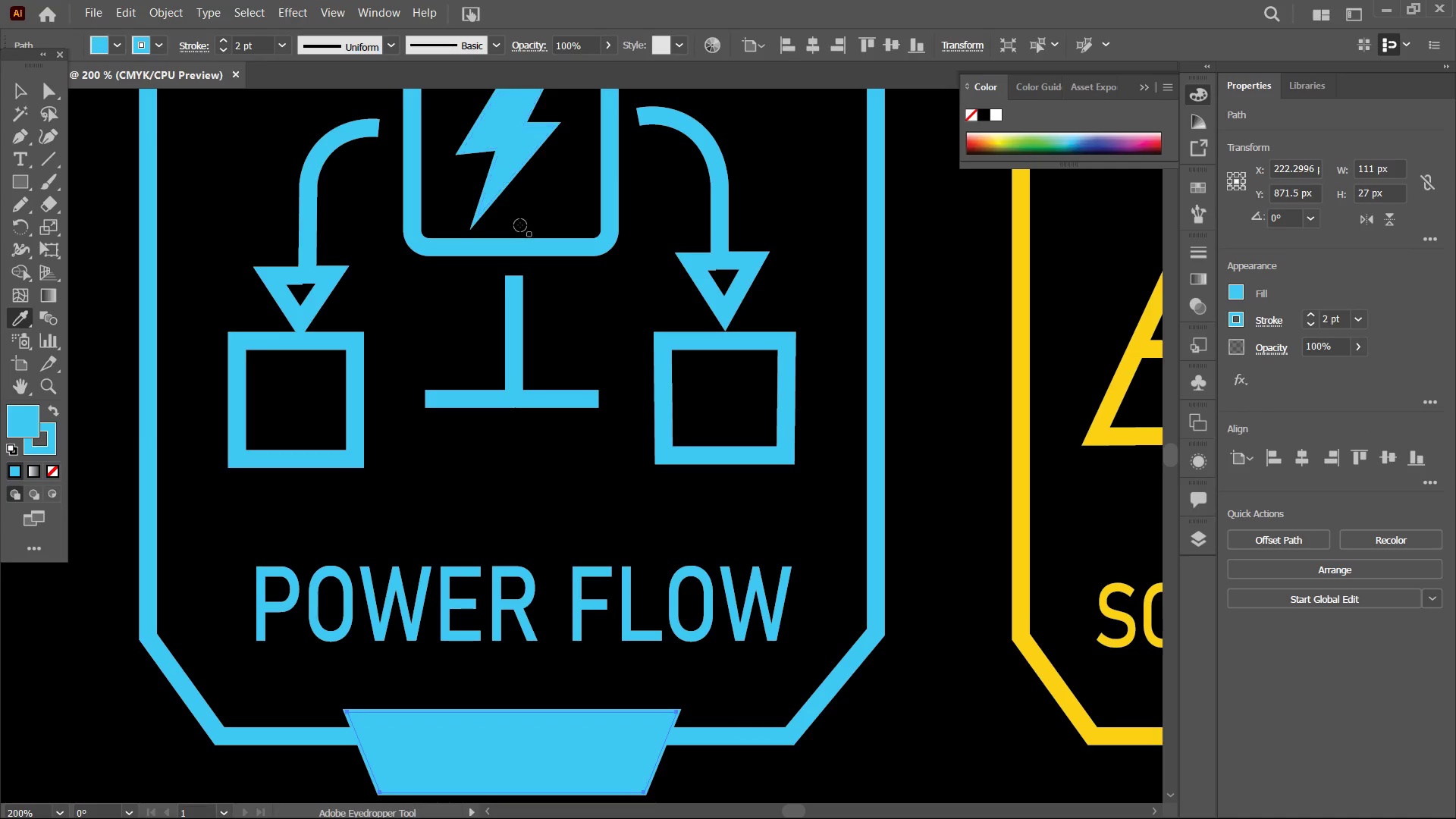 
scroll: coordinate [522, 218], scroll_direction: up, amount: 14.0
 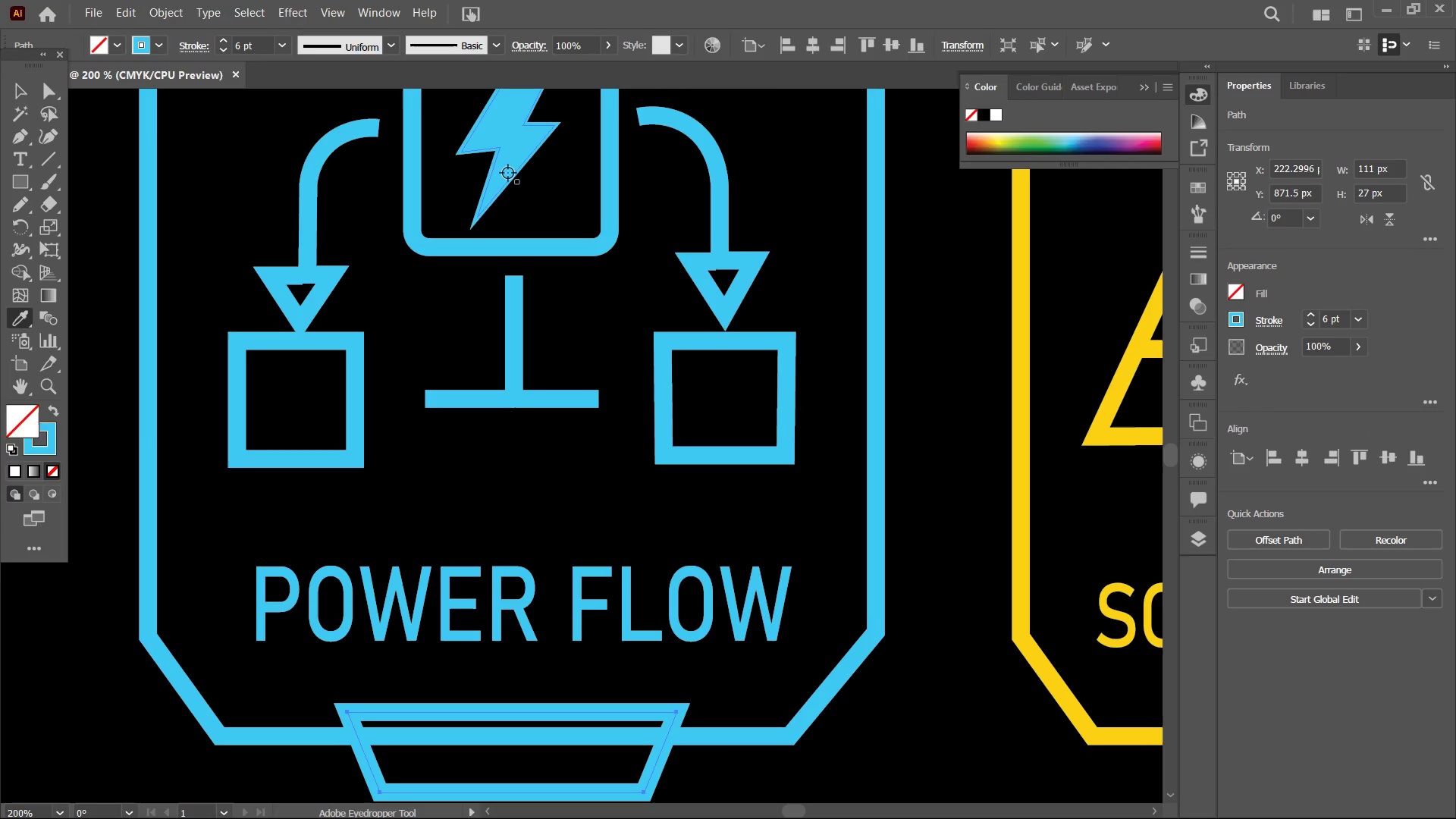 
scroll: coordinate [517, 228], scroll_direction: down, amount: 14.0
 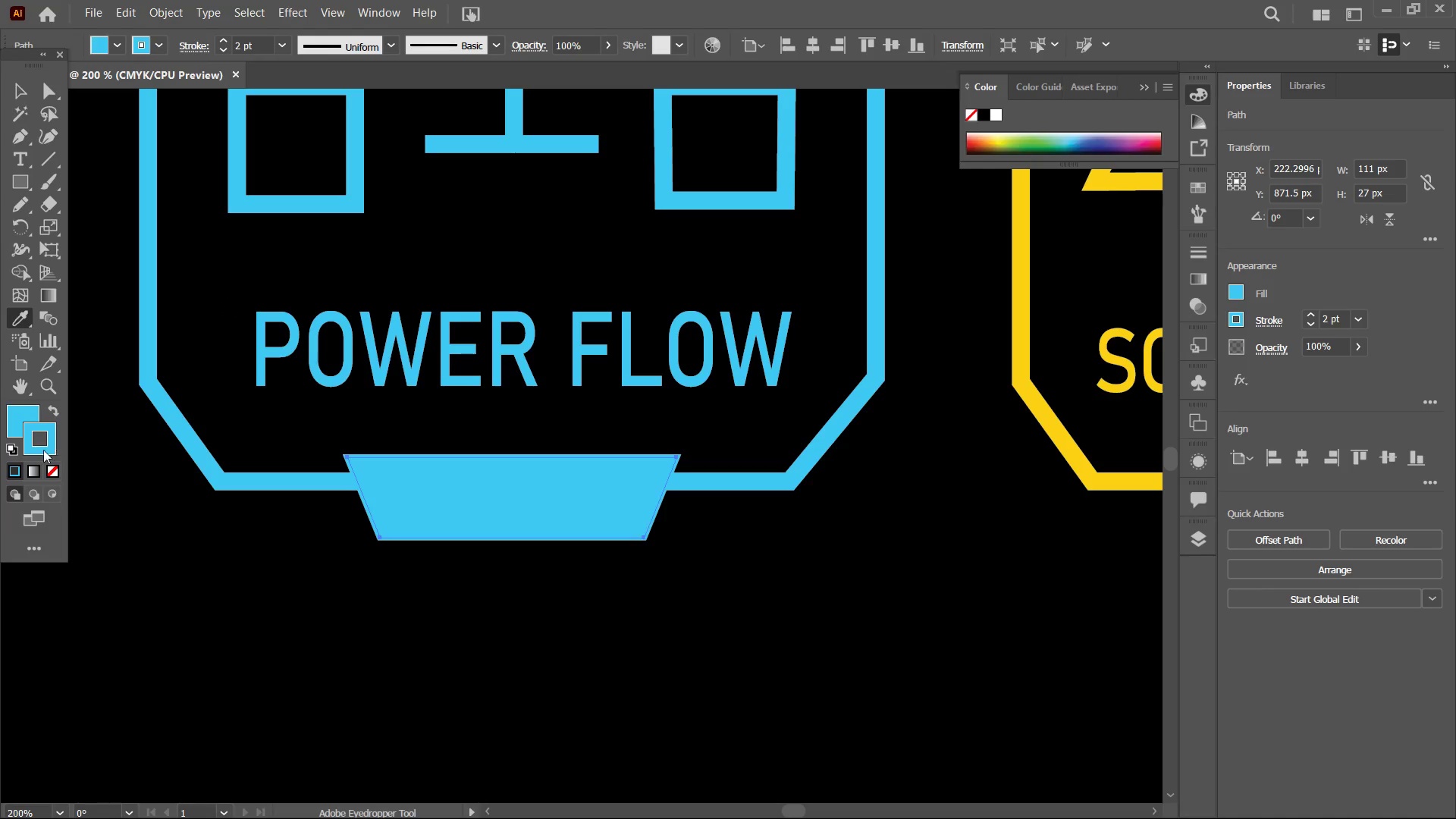 
double_click([19, 469])
 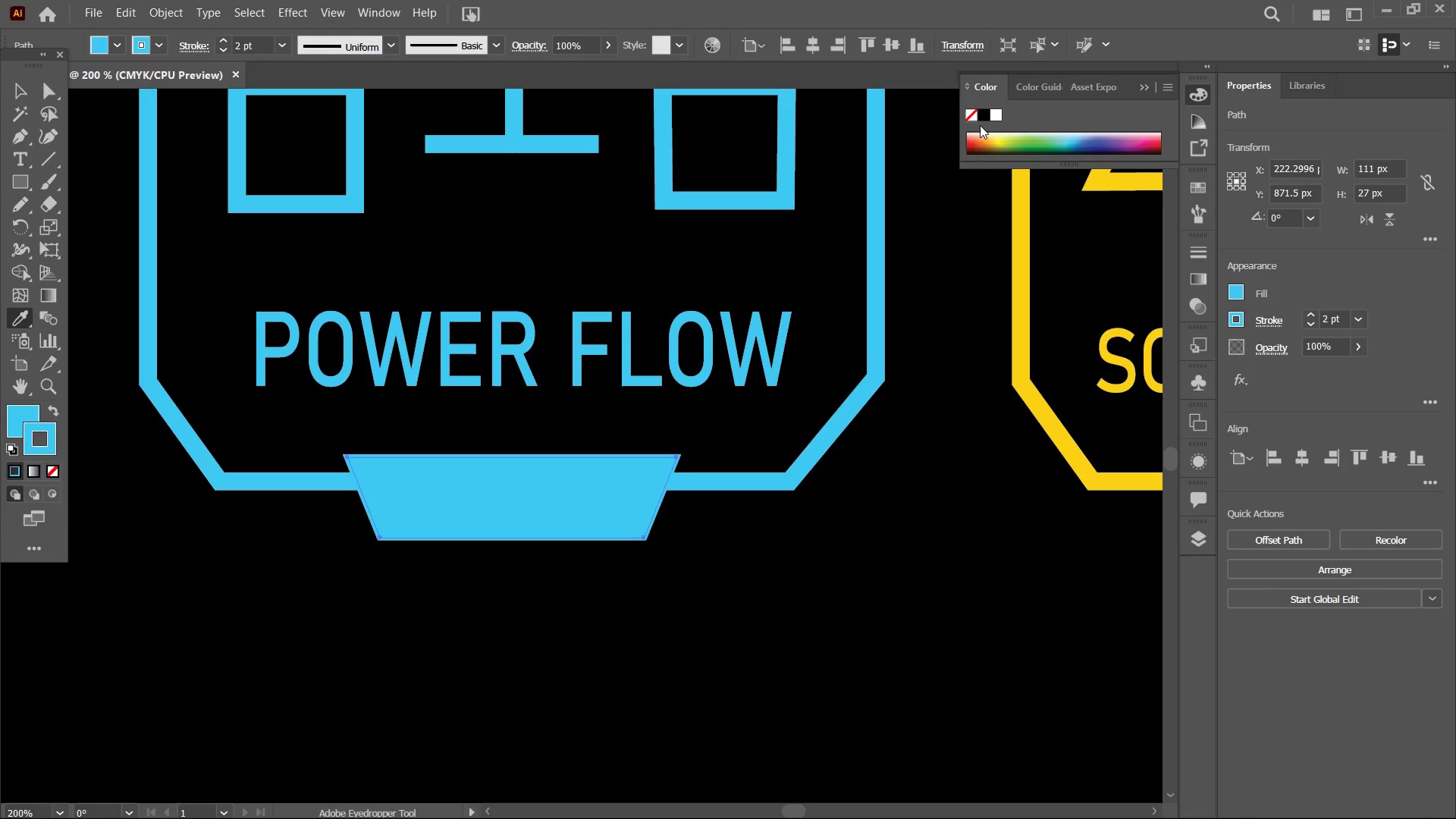 
left_click([981, 115])
 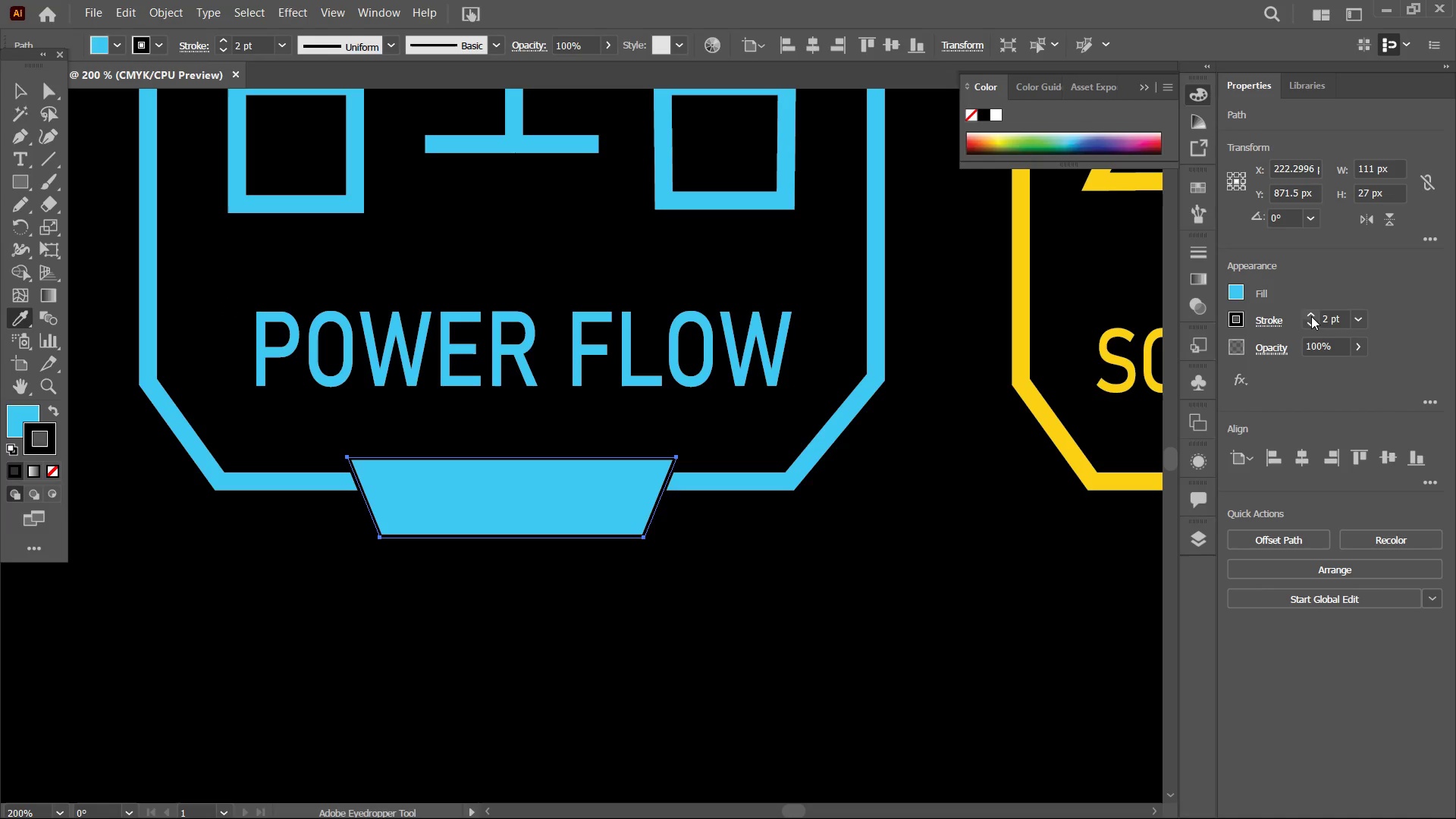 
double_click([1311, 316])
 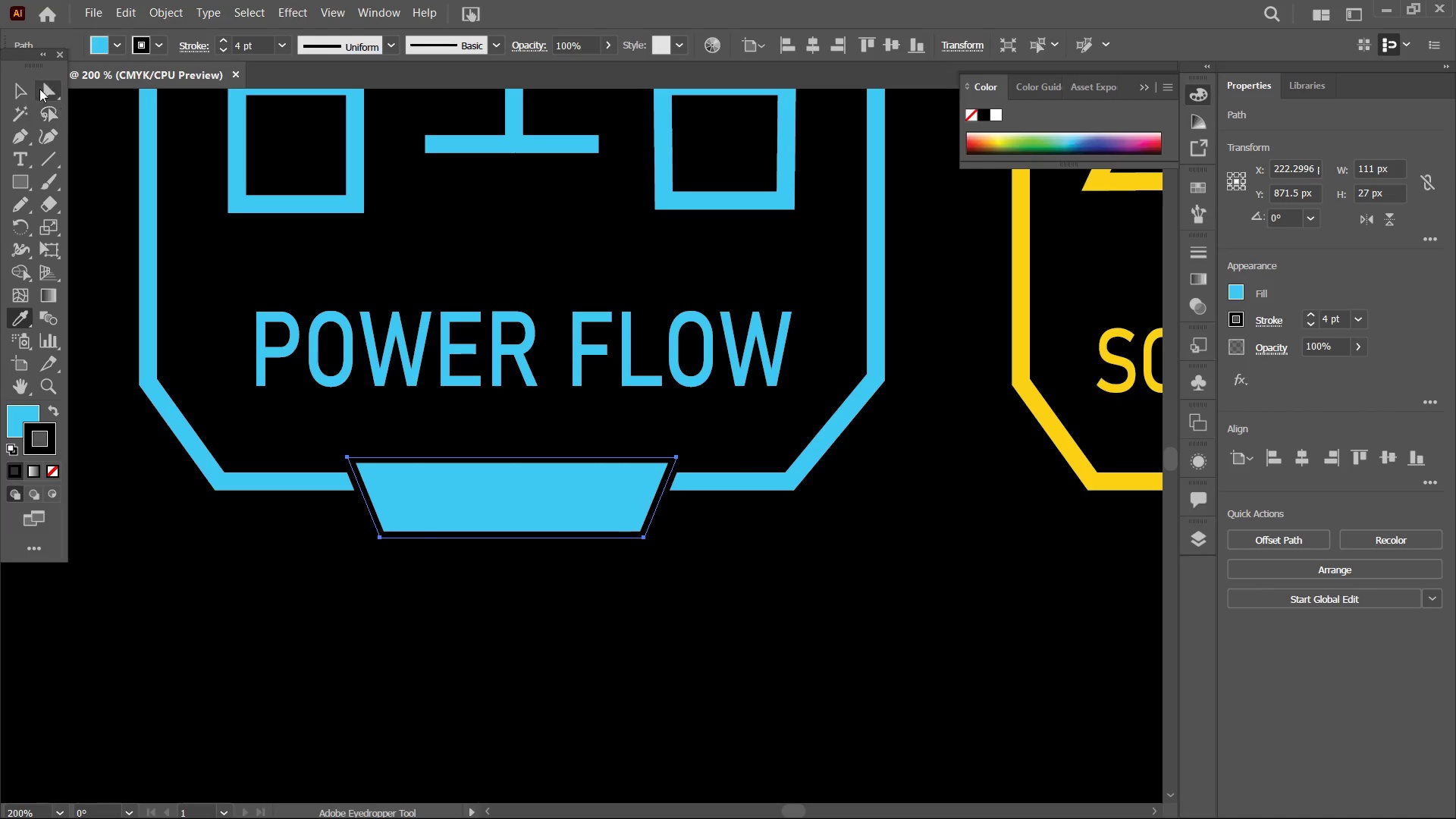 
left_click([27, 91])
 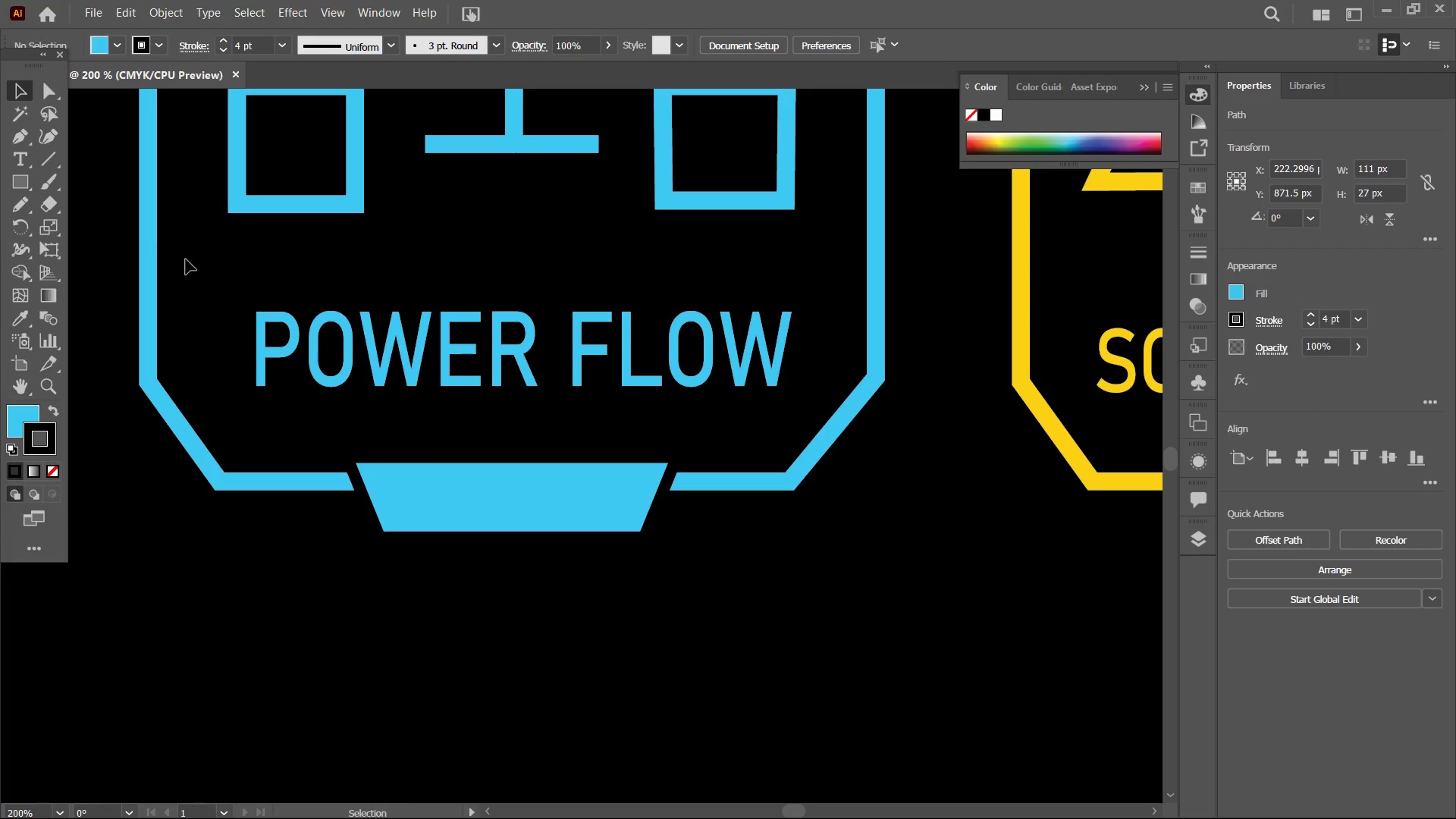 
key(Control+Minus)
 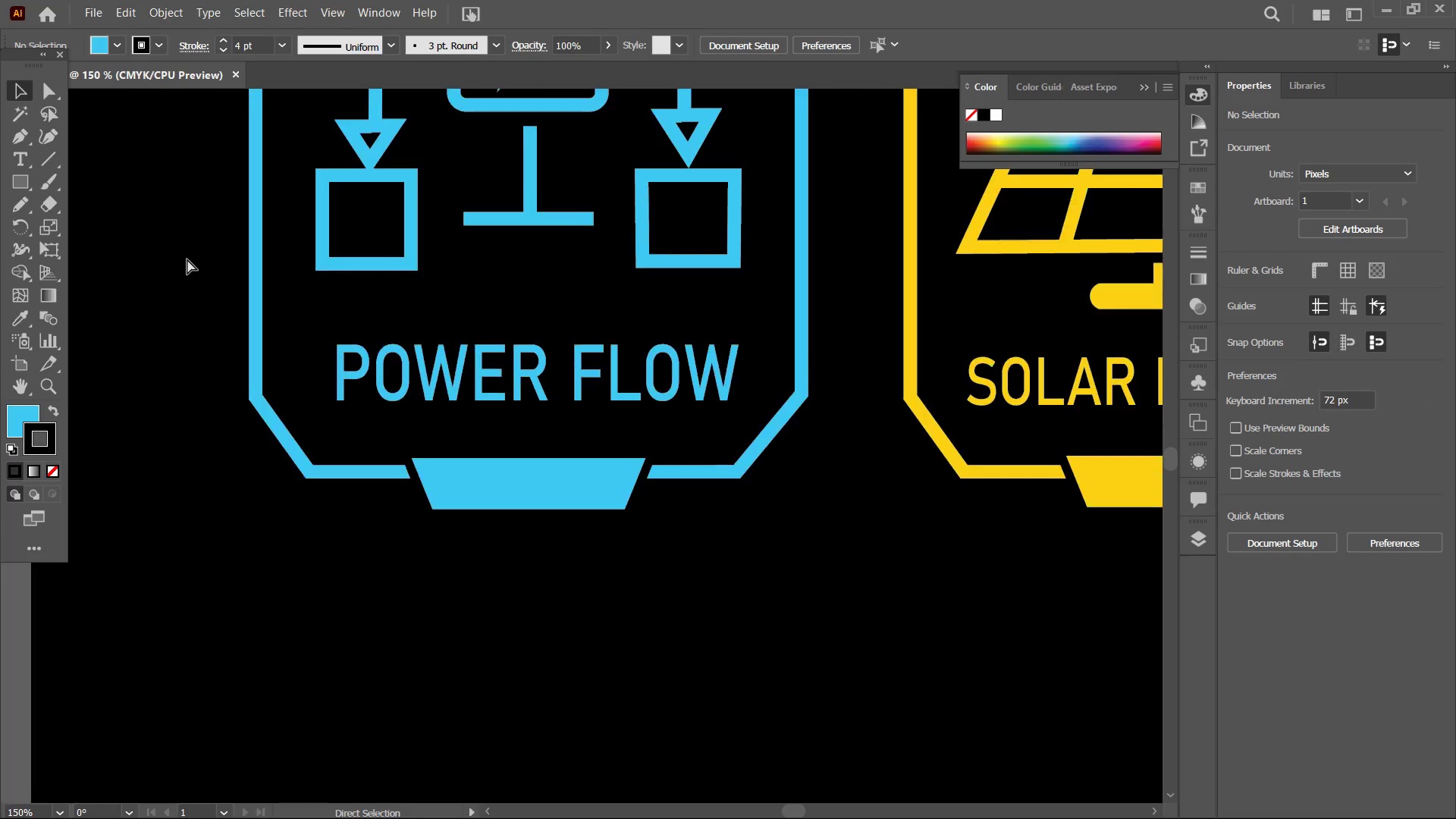 
key(Control+Minus)
 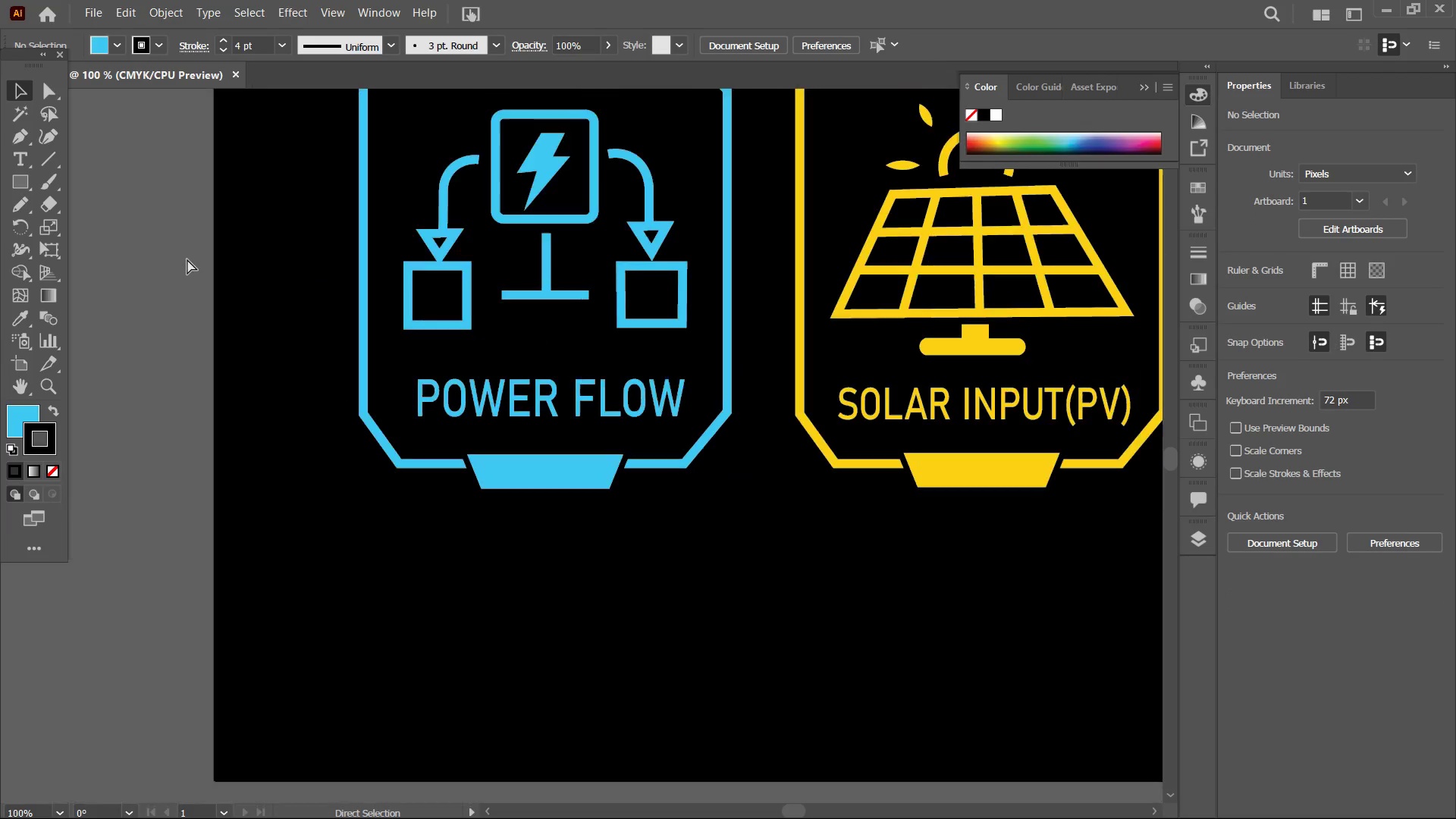 
key(Control+Minus)
 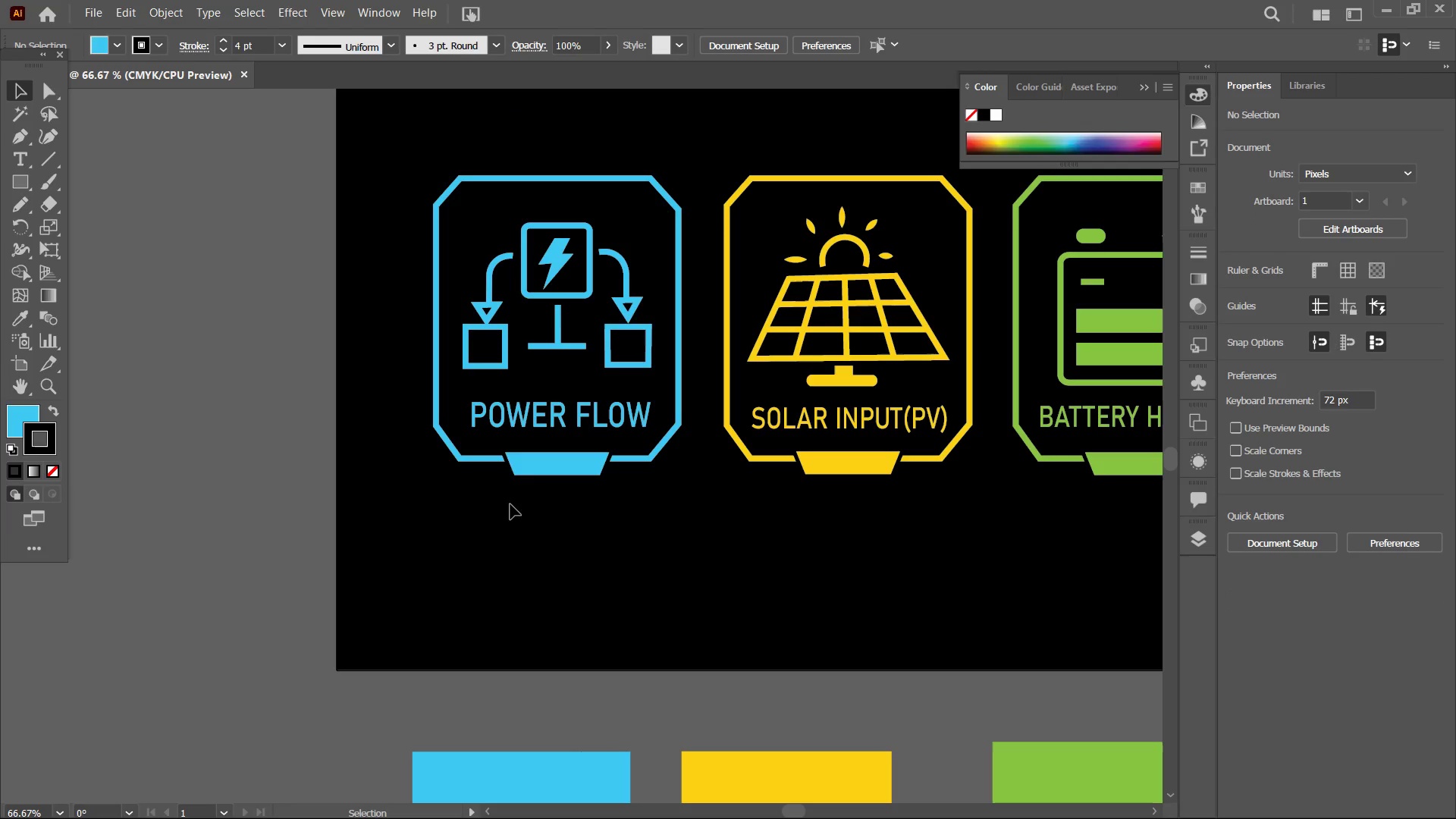 
left_click_drag(start_coordinate=[543, 532], to_coordinate=[514, 306])
 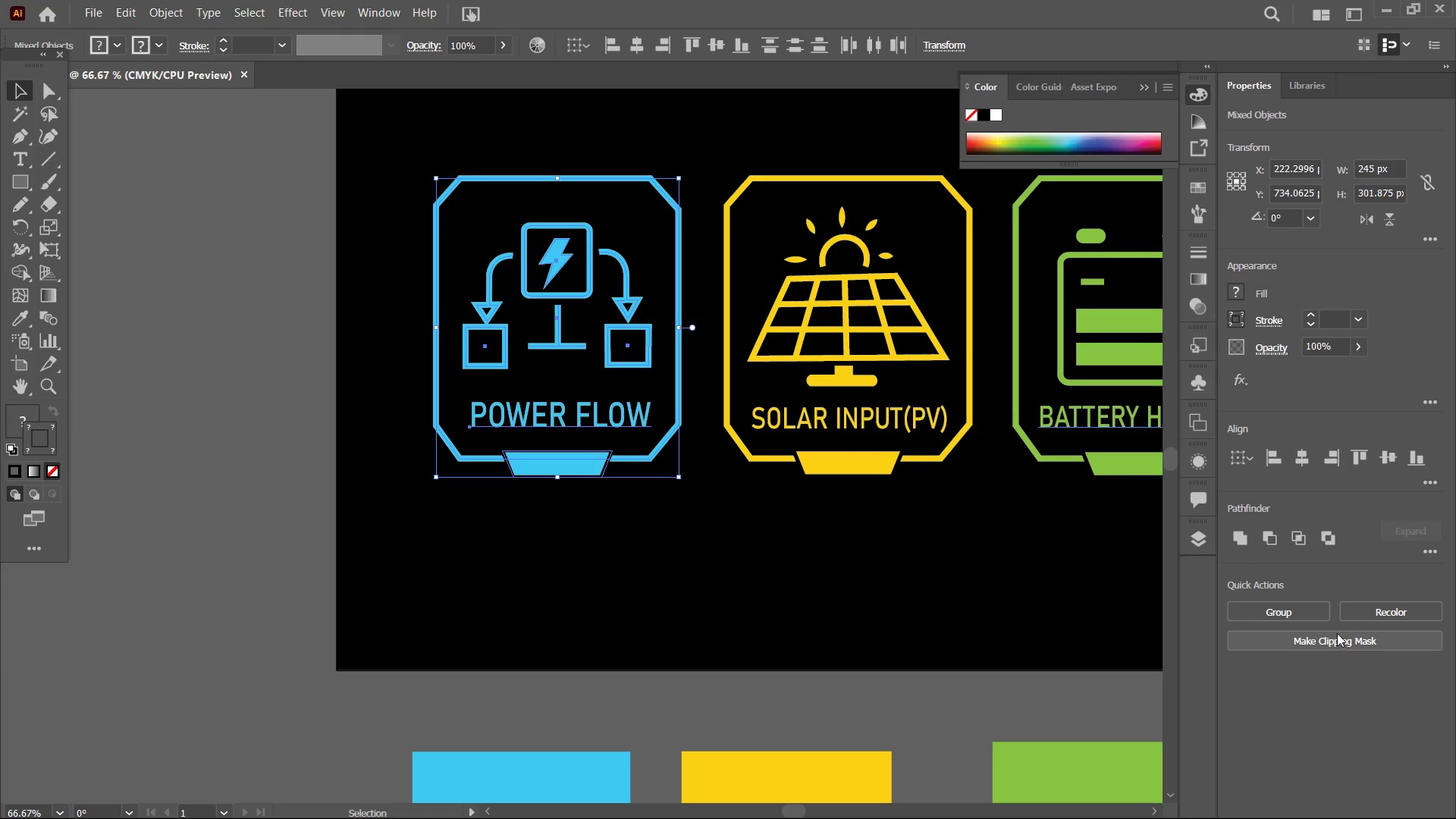 
left_click([1314, 618])
 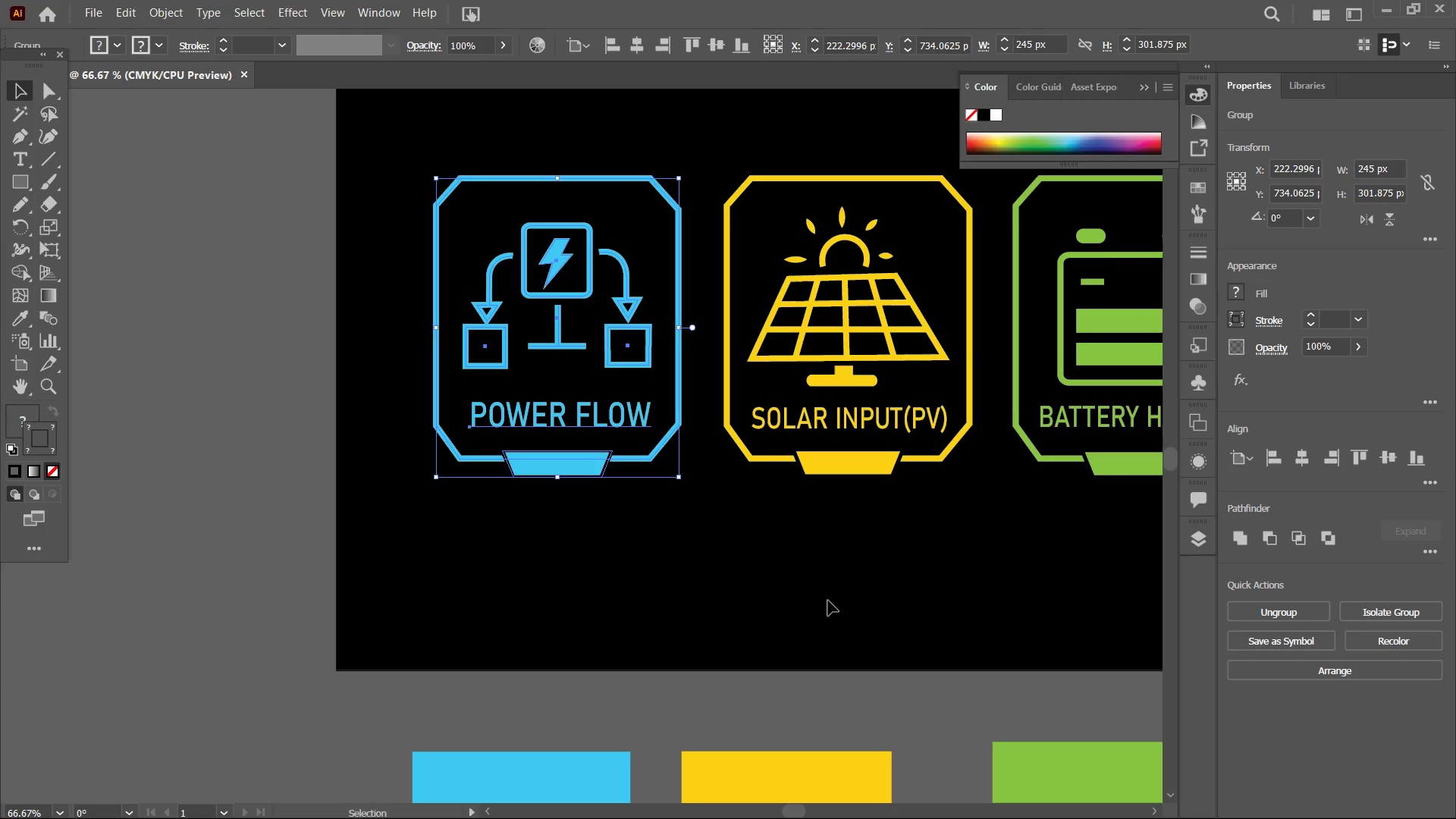 
hold_key(key=Space, duration=0.64)
 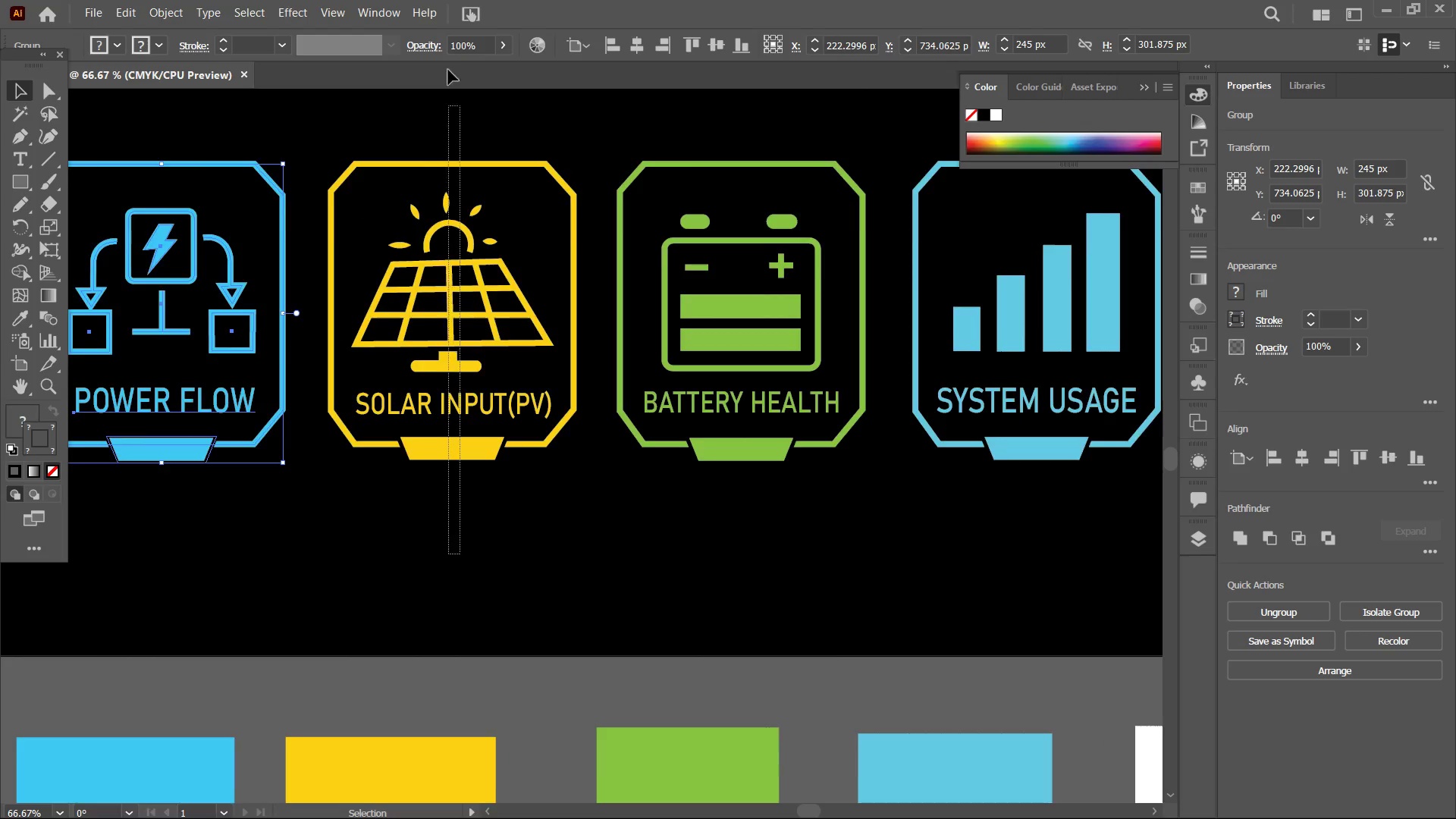 
left_click_drag(start_coordinate=[843, 599], to_coordinate=[447, 585])
 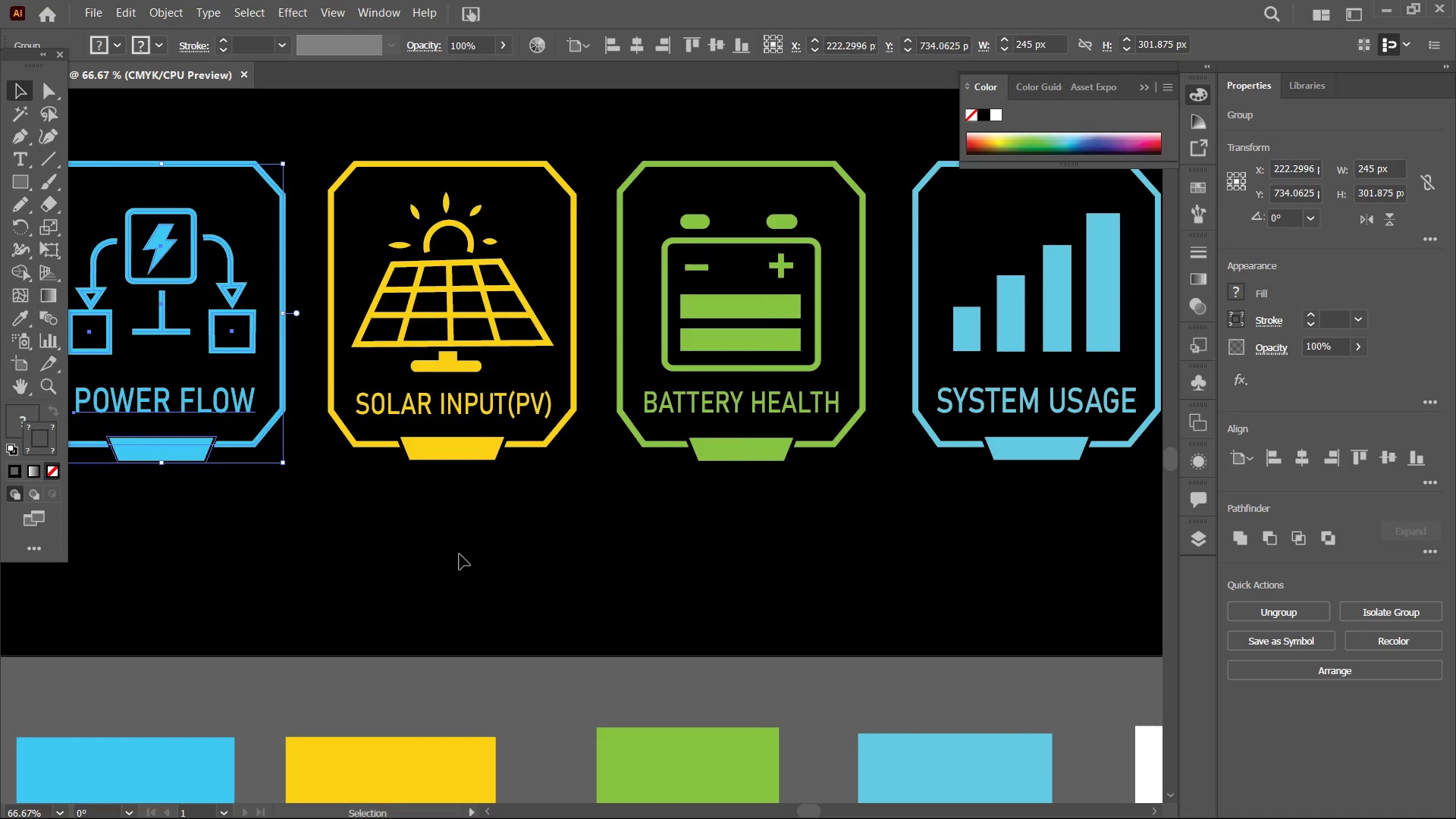 
left_click_drag(start_coordinate=[460, 554], to_coordinate=[449, 44])
 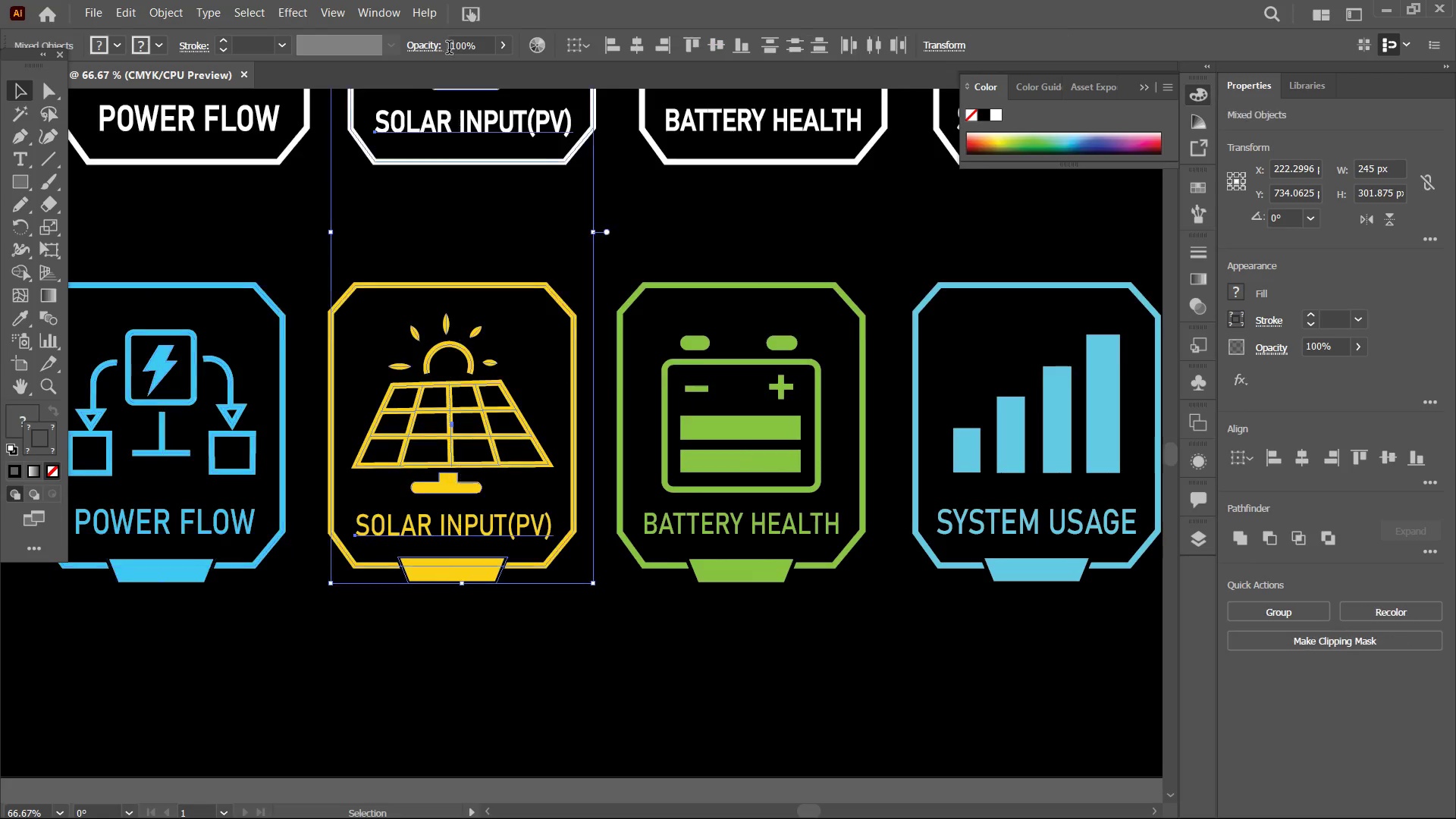 
left_click_drag(start_coordinate=[450, 63], to_coordinate=[450, 175])
 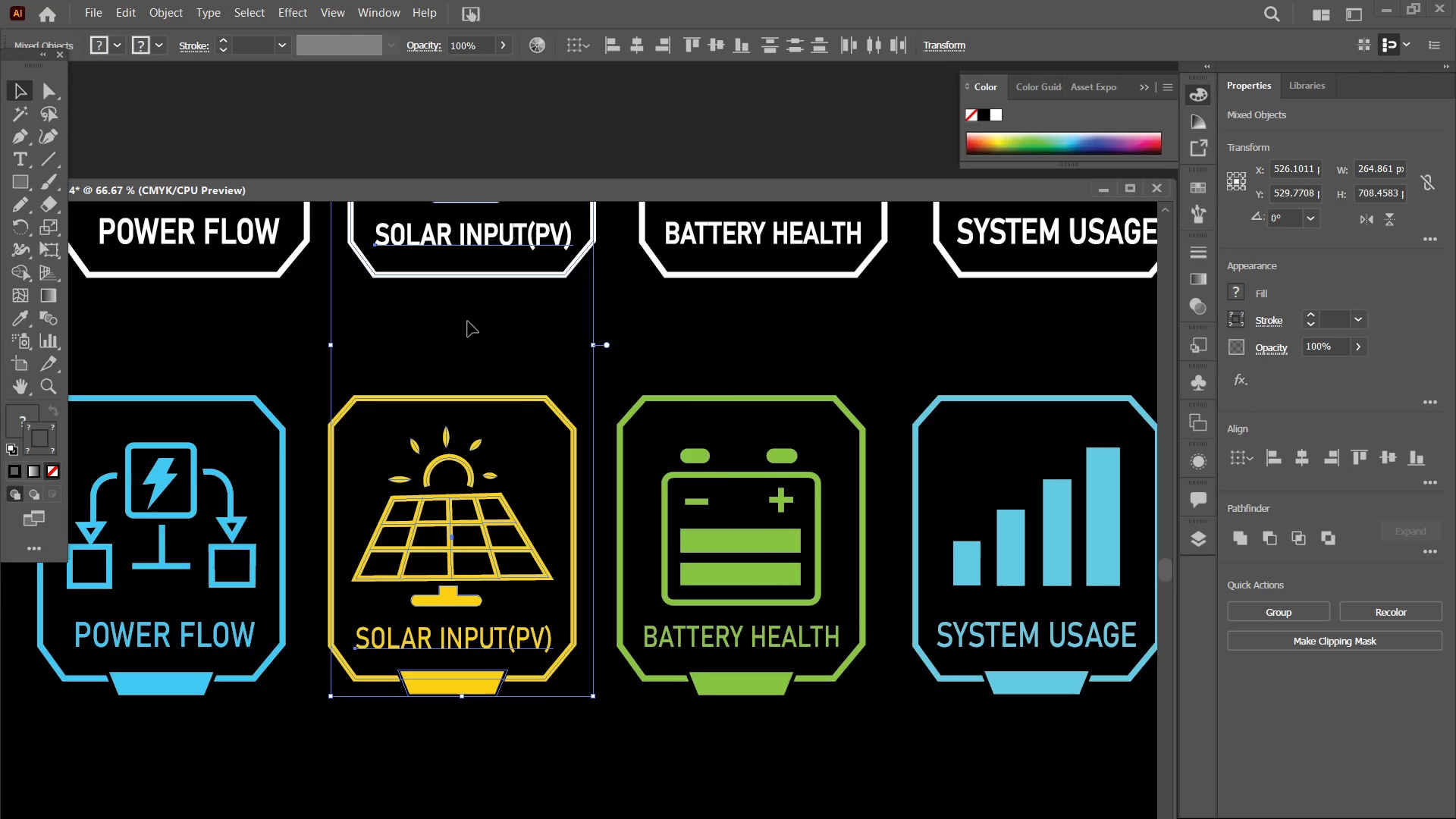 
triple_click([463, 331])
 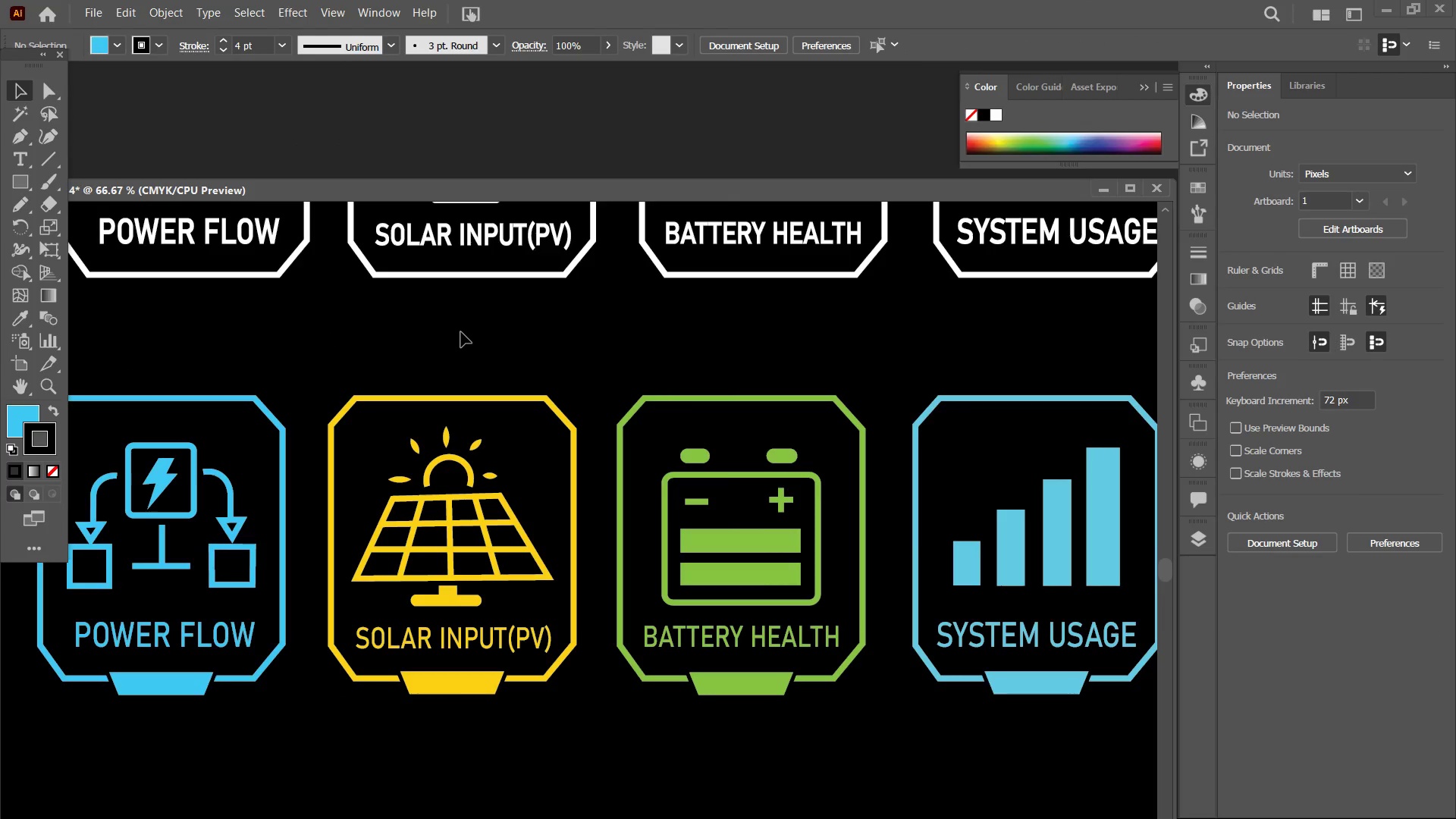 
scroll: coordinate [461, 332], scroll_direction: down, amount: 4.0
 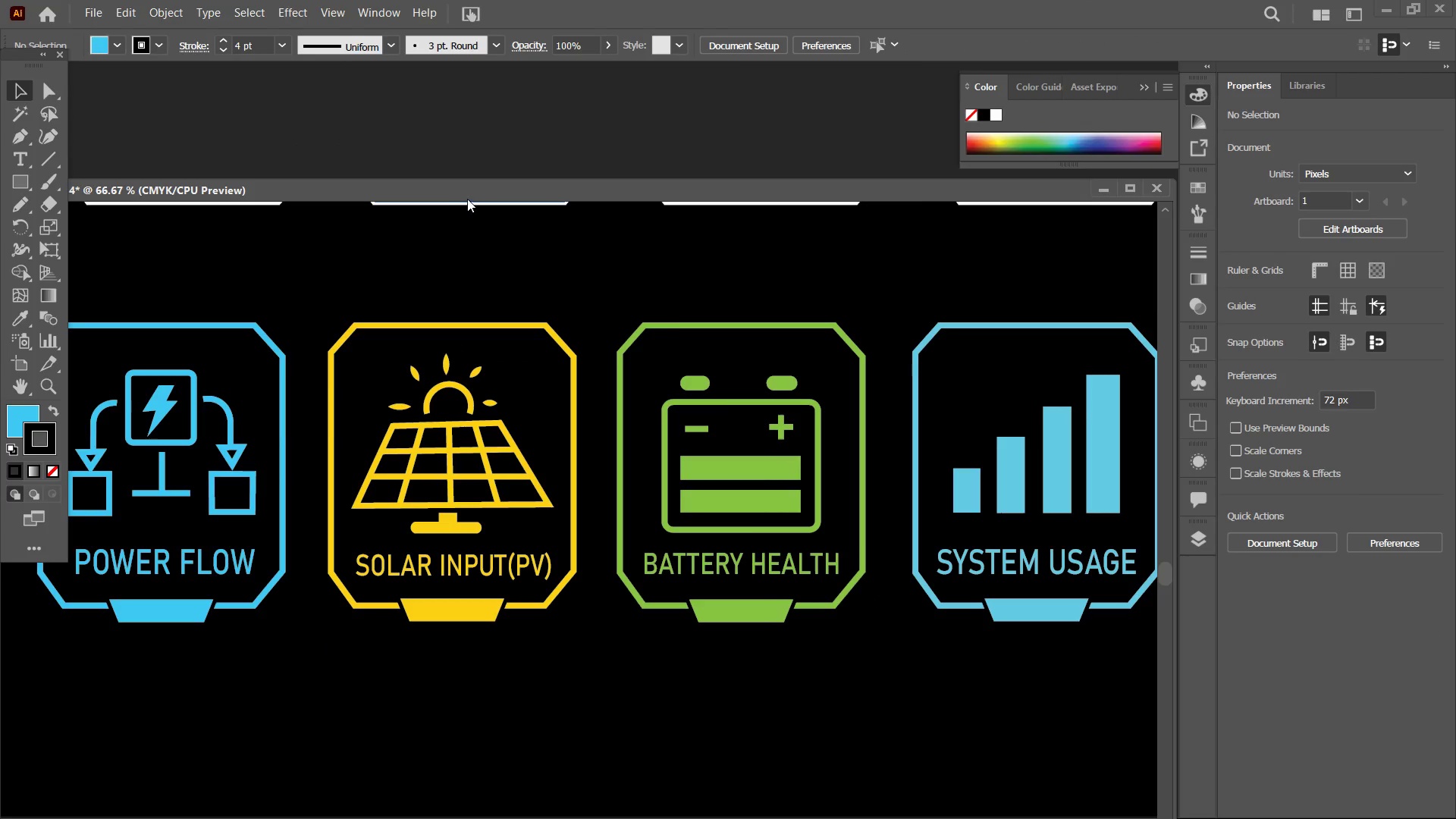 
left_click_drag(start_coordinate=[469, 193], to_coordinate=[485, 72])
 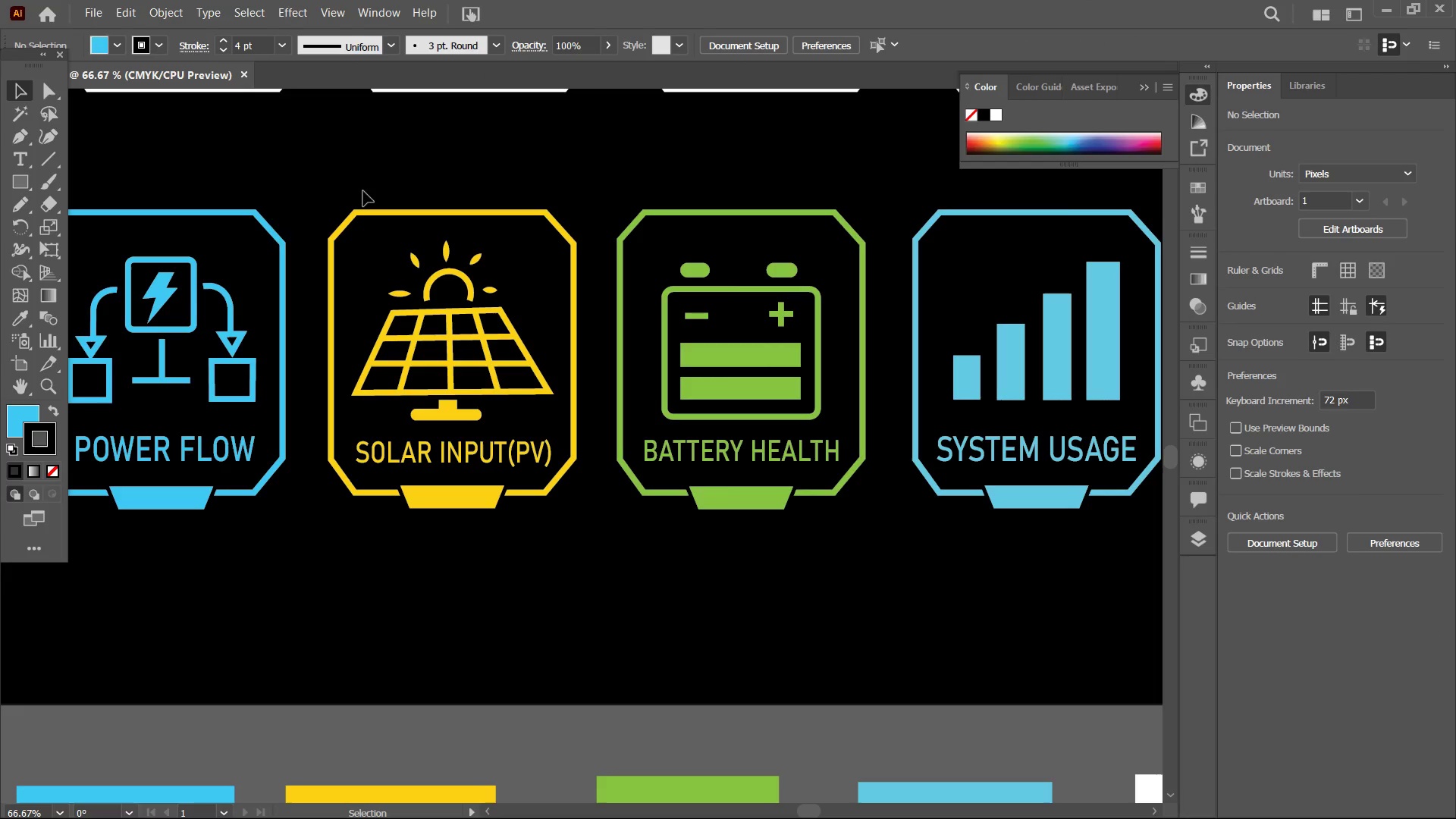 
left_click_drag(start_coordinate=[350, 164], to_coordinate=[510, 582])
 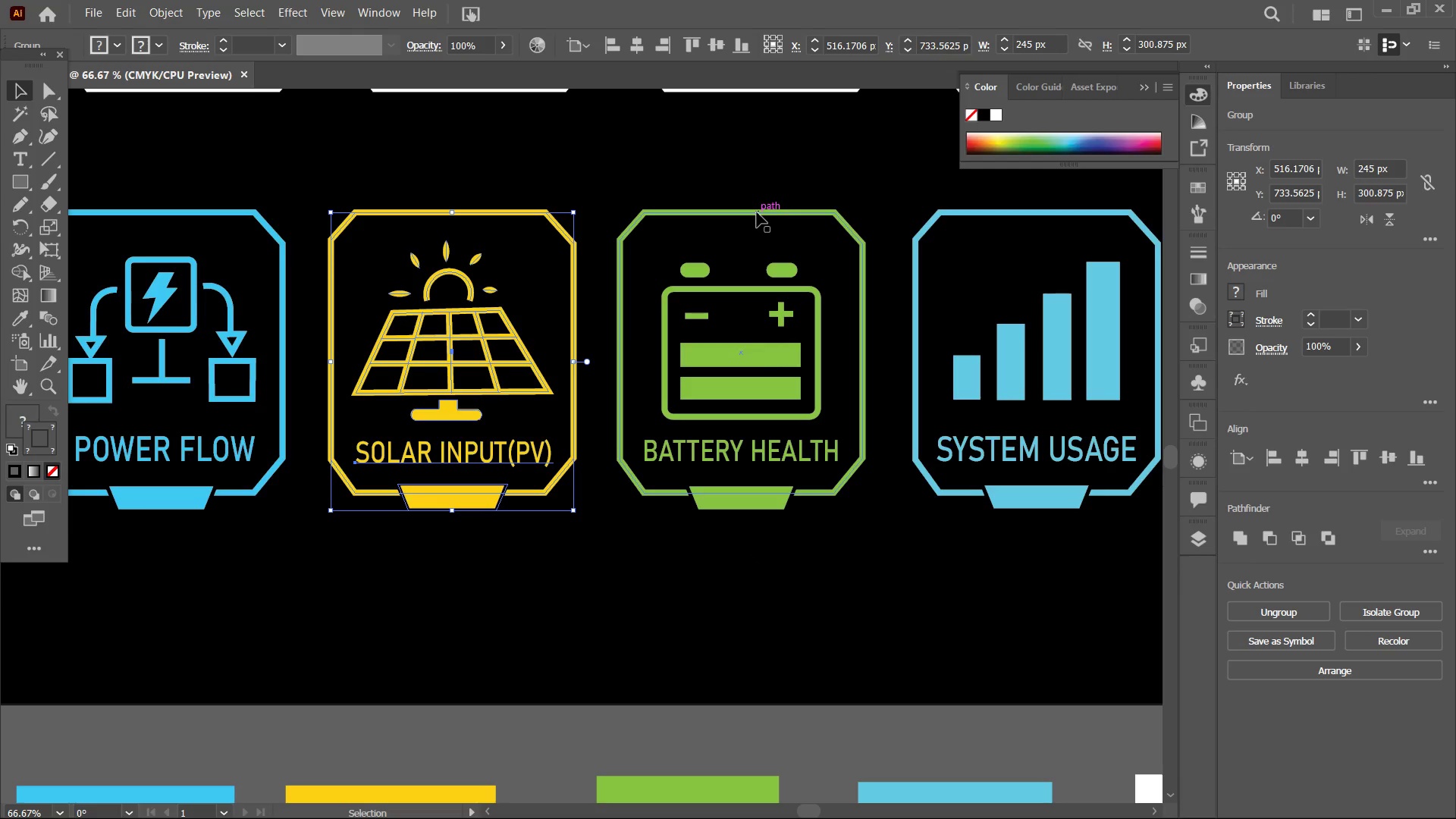 
left_click_drag(start_coordinate=[717, 182], to_coordinate=[792, 526])
 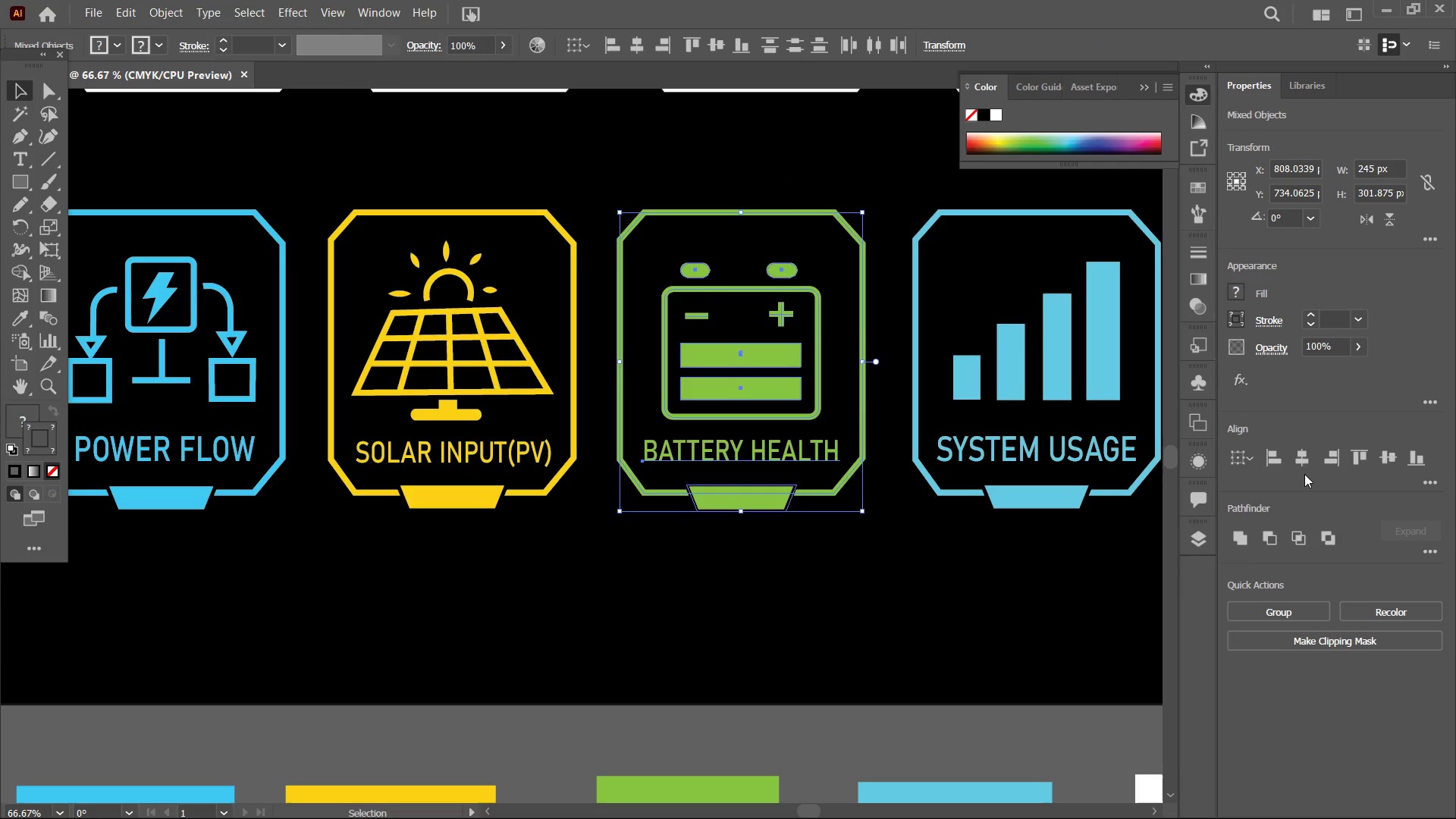 
left_click([1303, 459])
 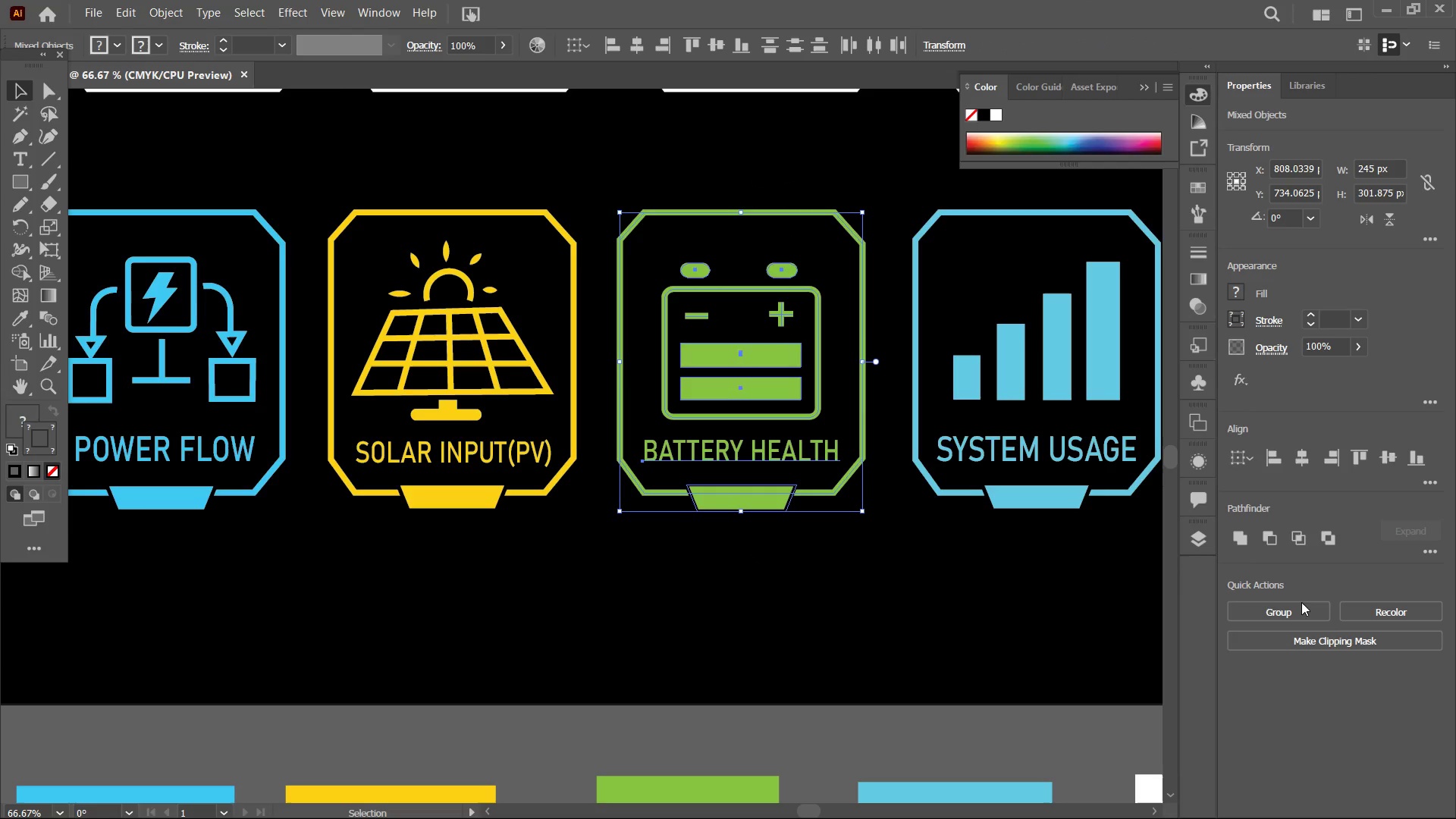 
left_click([1304, 614])
 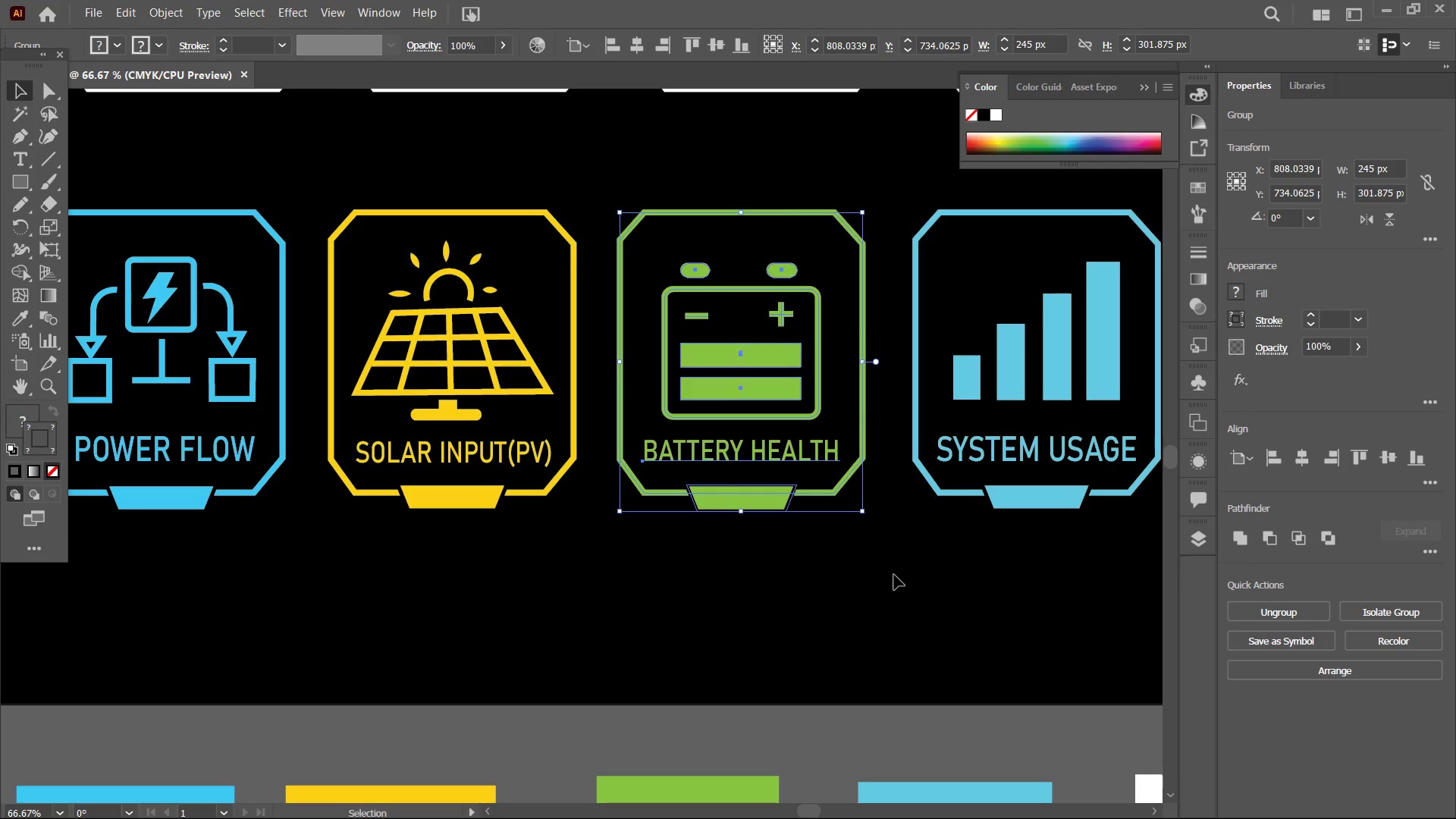 
hold_key(key=Space, duration=0.61)
 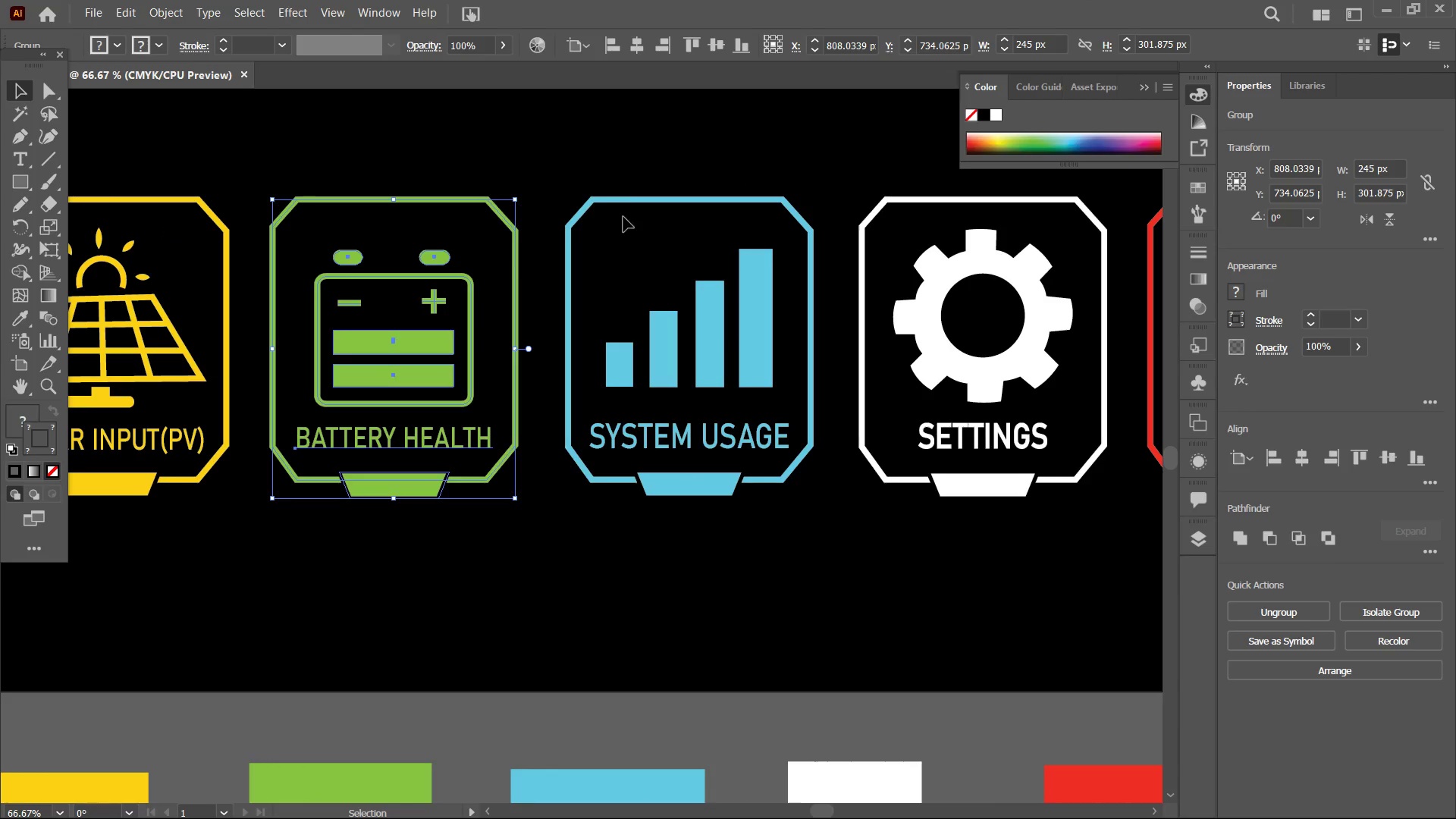 
left_click_drag(start_coordinate=[942, 580], to_coordinate=[595, 566])
 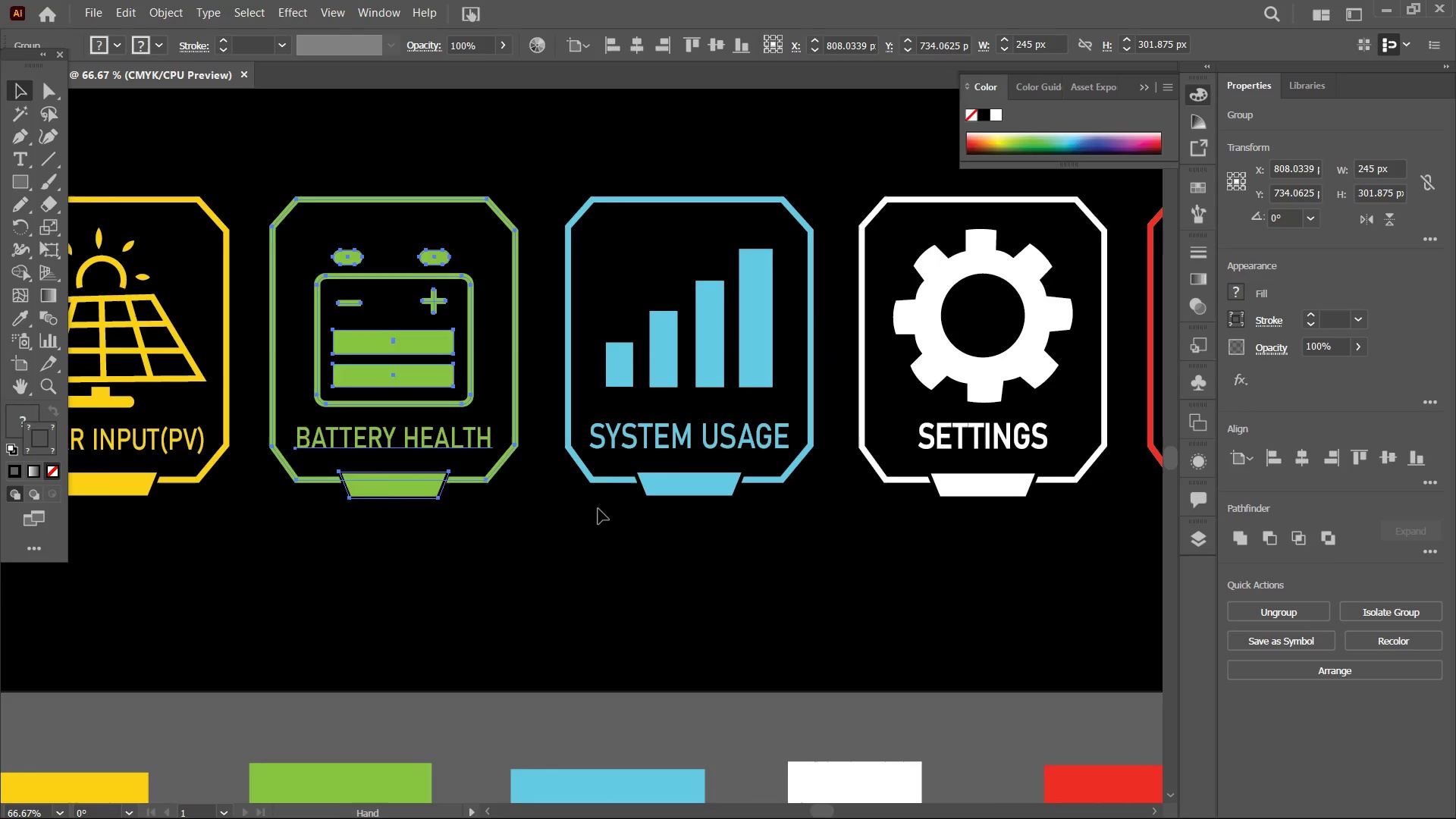 
hold_key(key=Space, duration=4.83)
 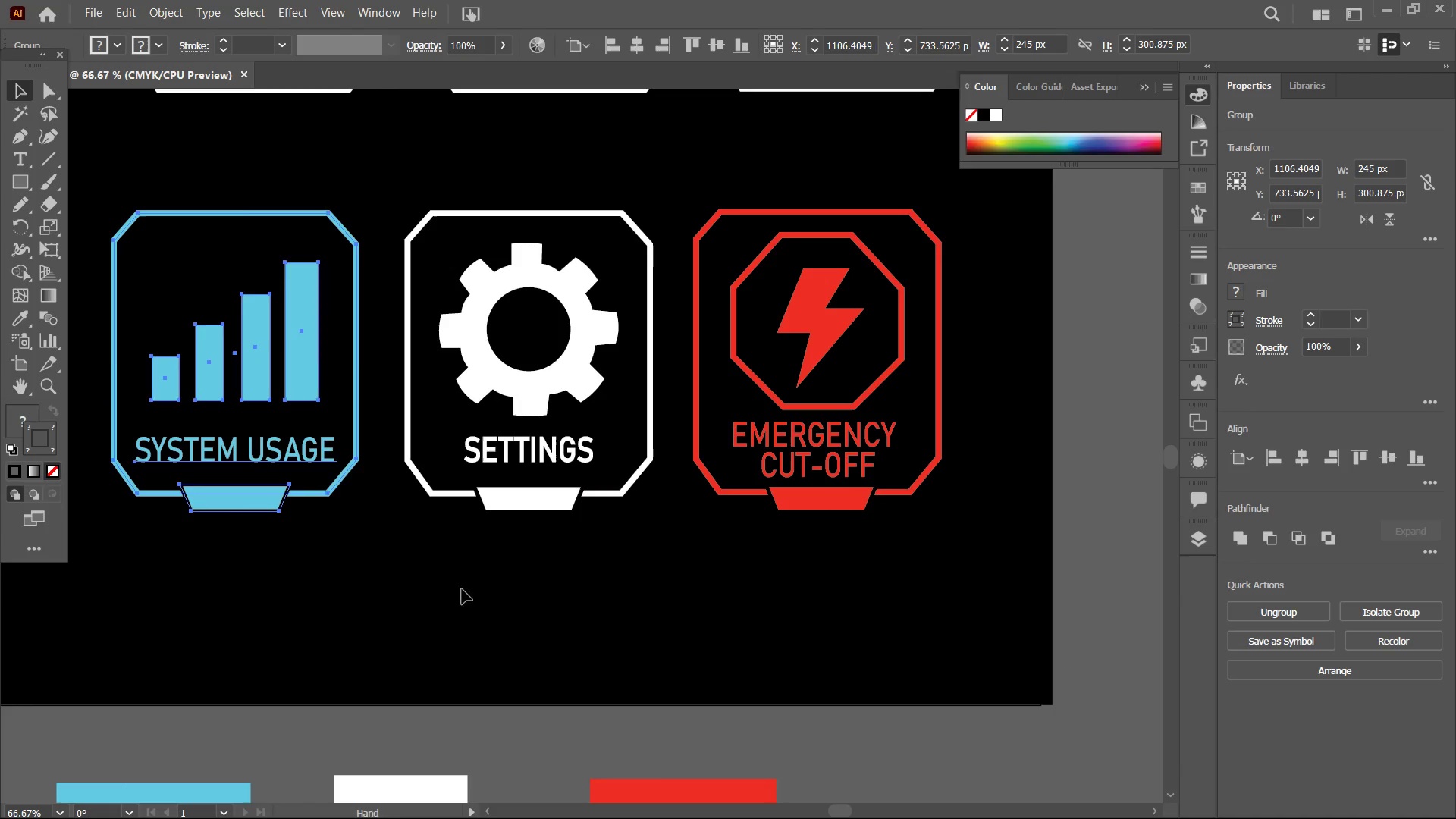 
left_click_drag(start_coordinate=[639, 165], to_coordinate=[756, 557])
 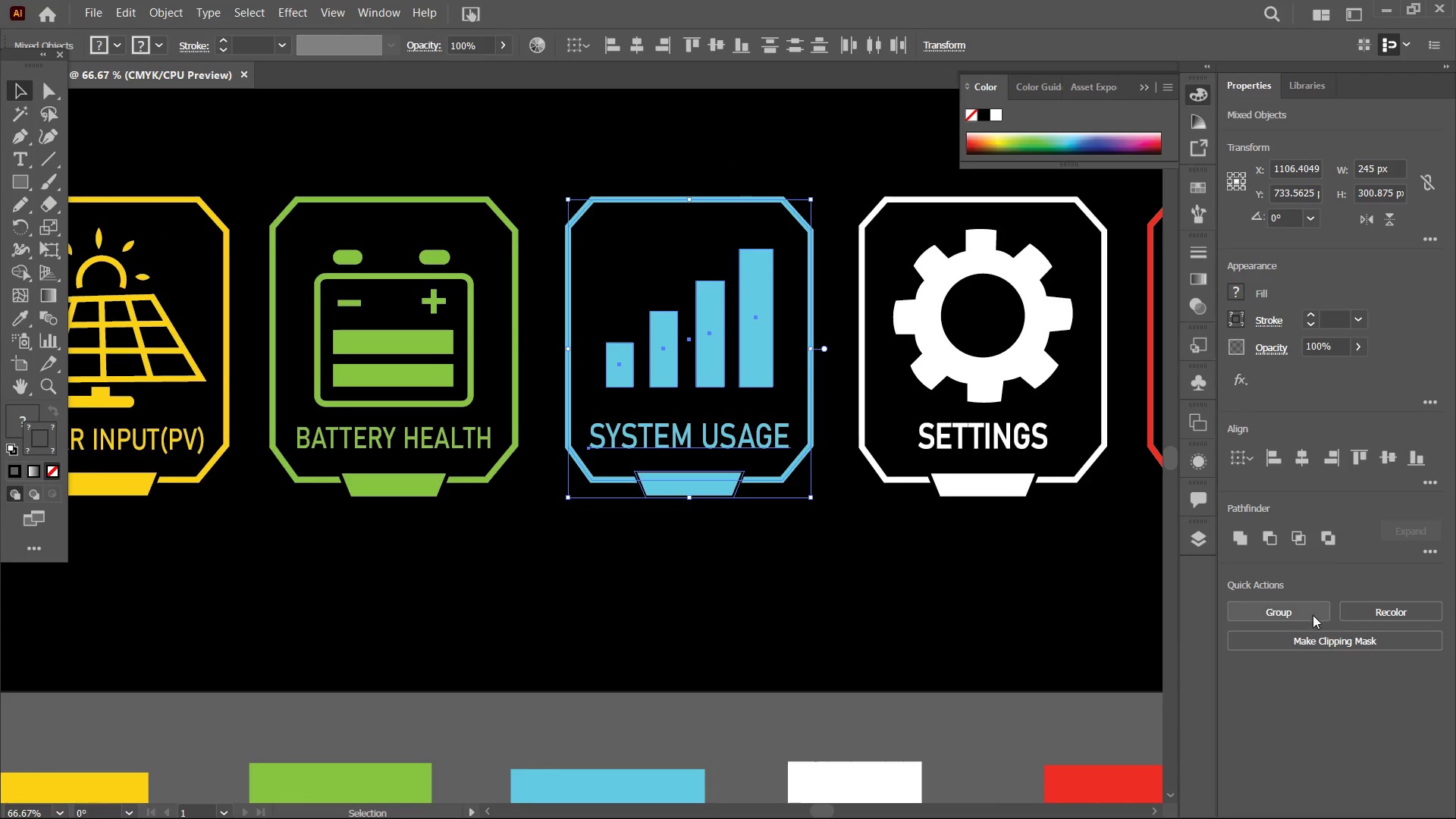 
left_click([1312, 615])
 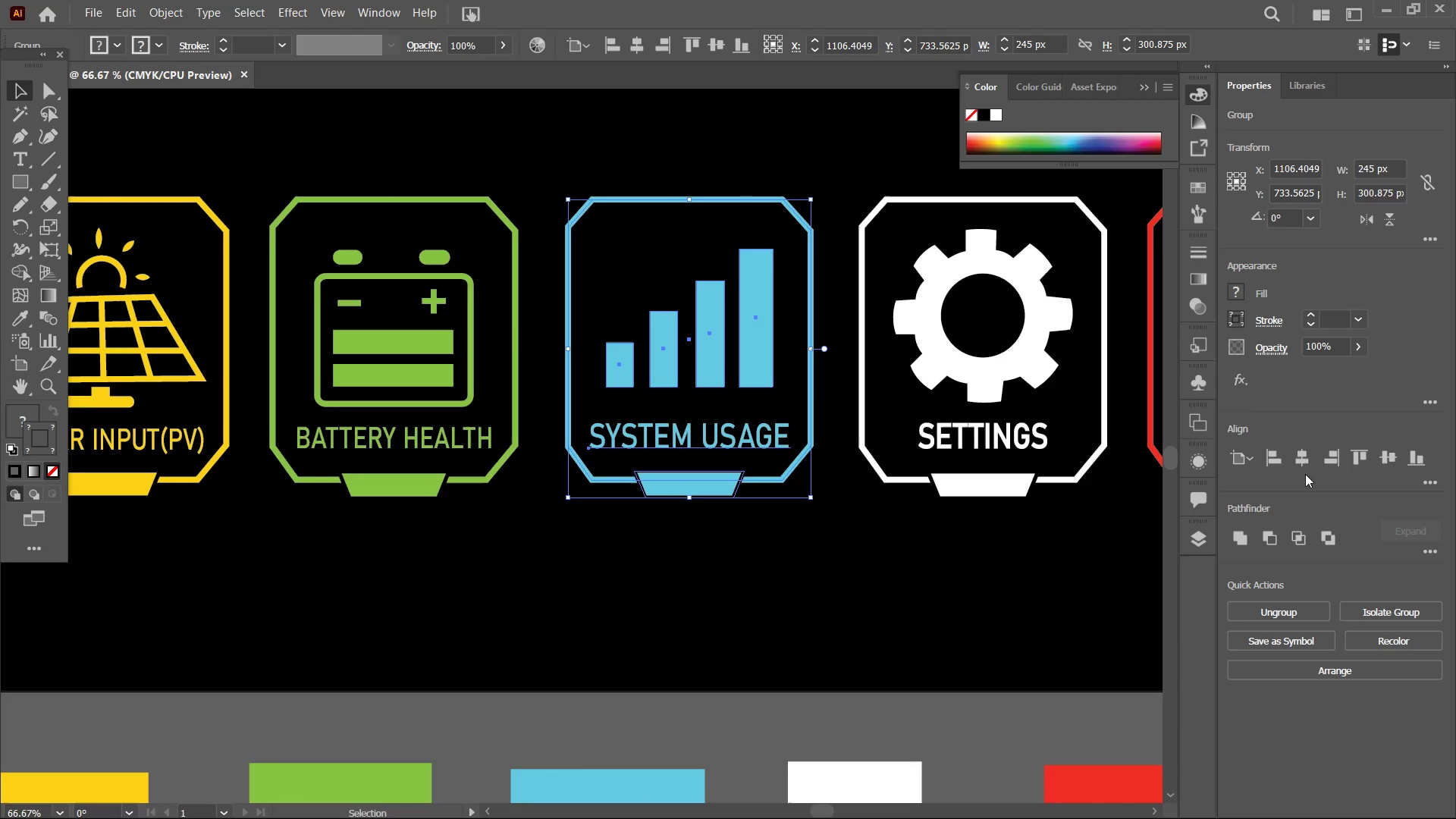 
left_click([1307, 462])
 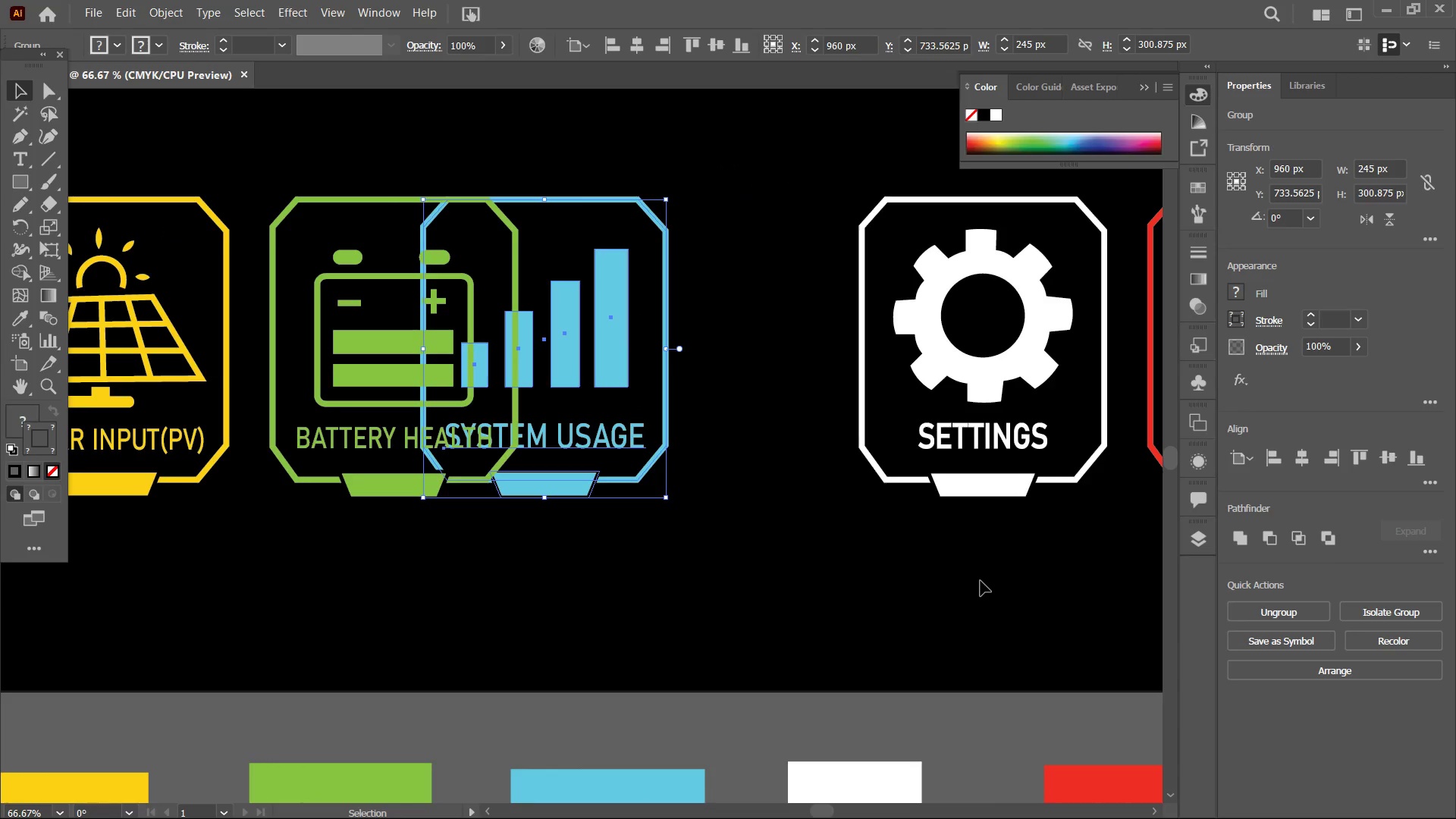 
key(Control+Z)
 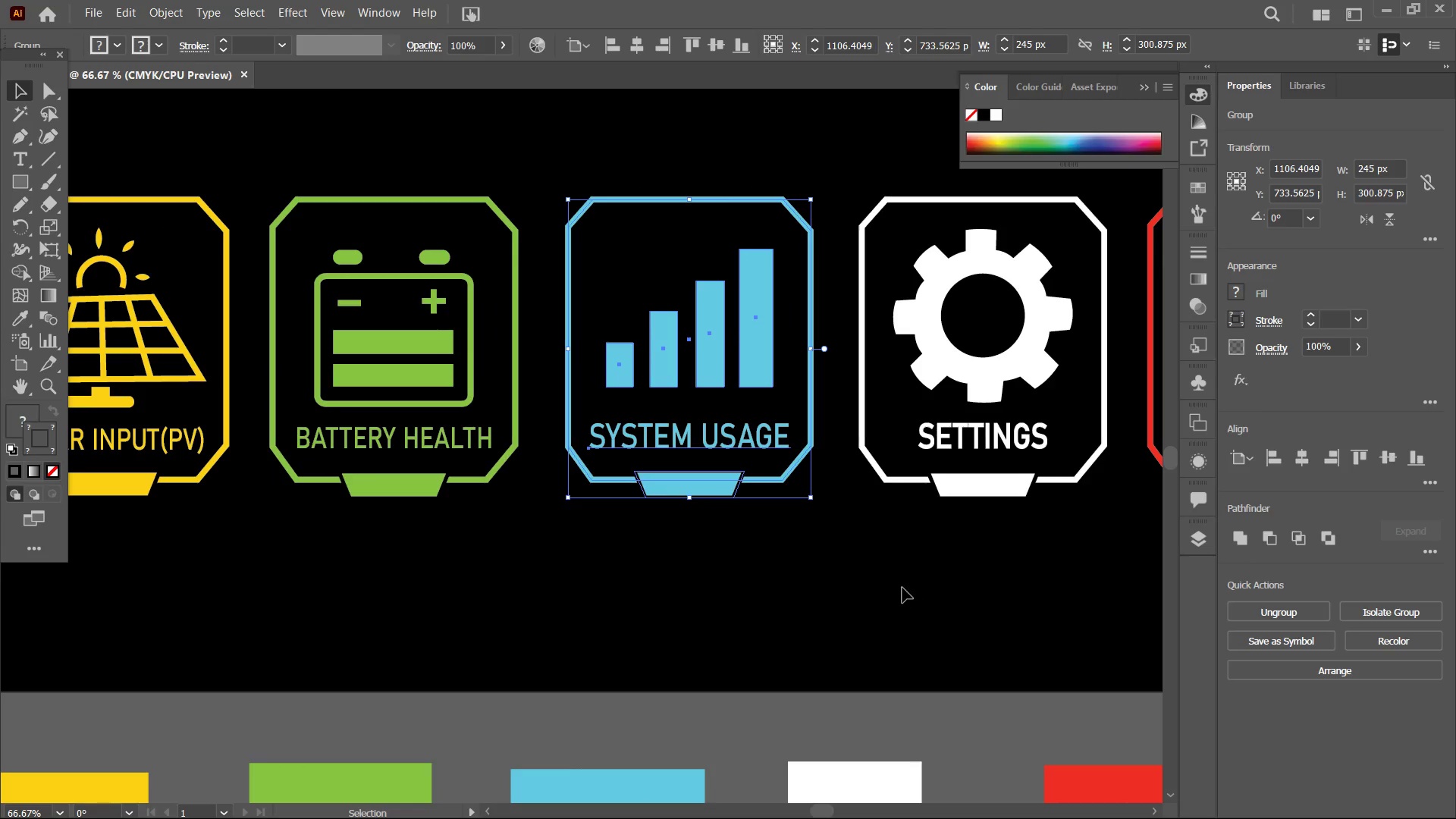 
hold_key(key=Space, duration=0.58)
 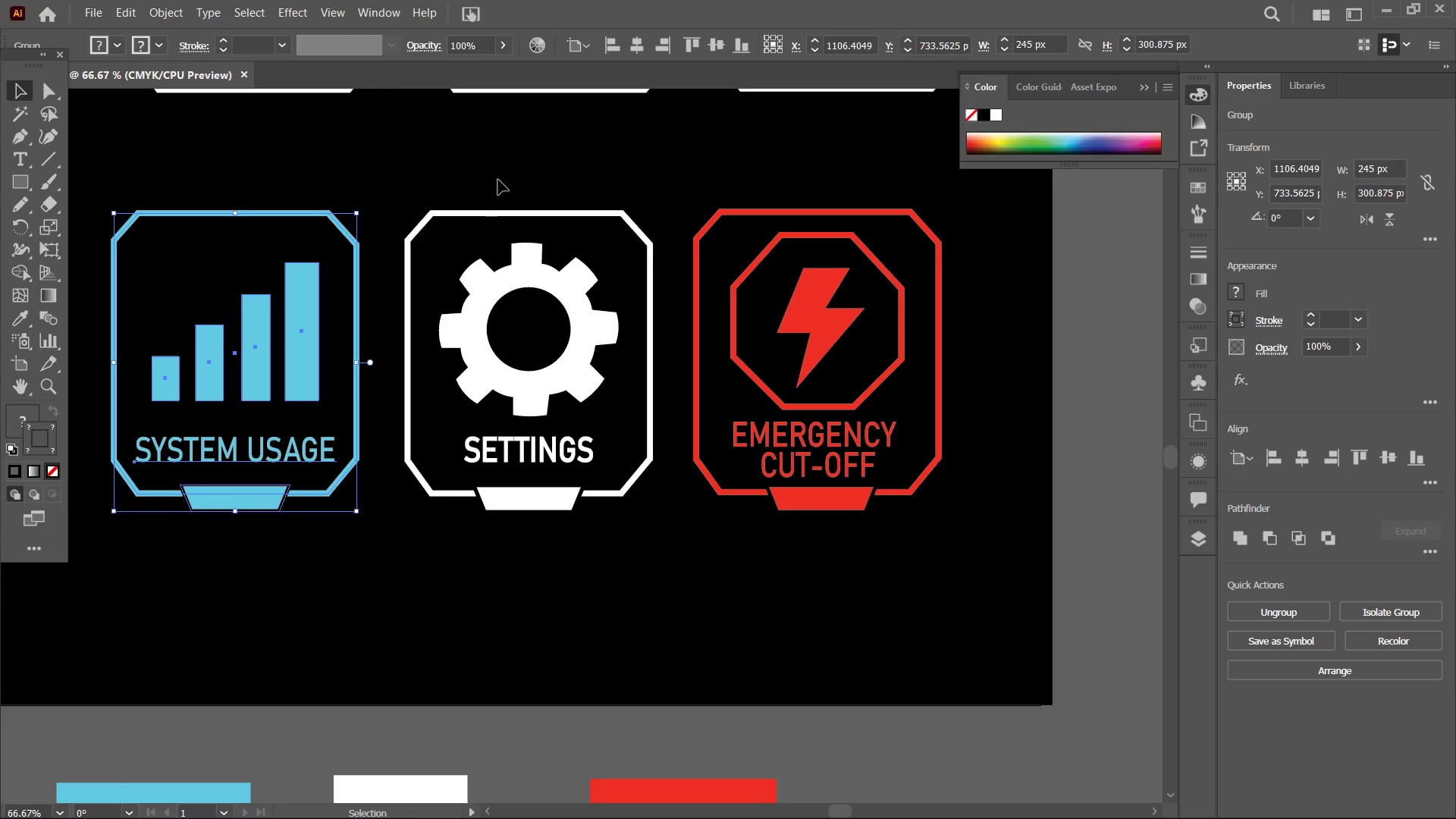 
left_click_drag(start_coordinate=[917, 593], to_coordinate=[463, 607])
 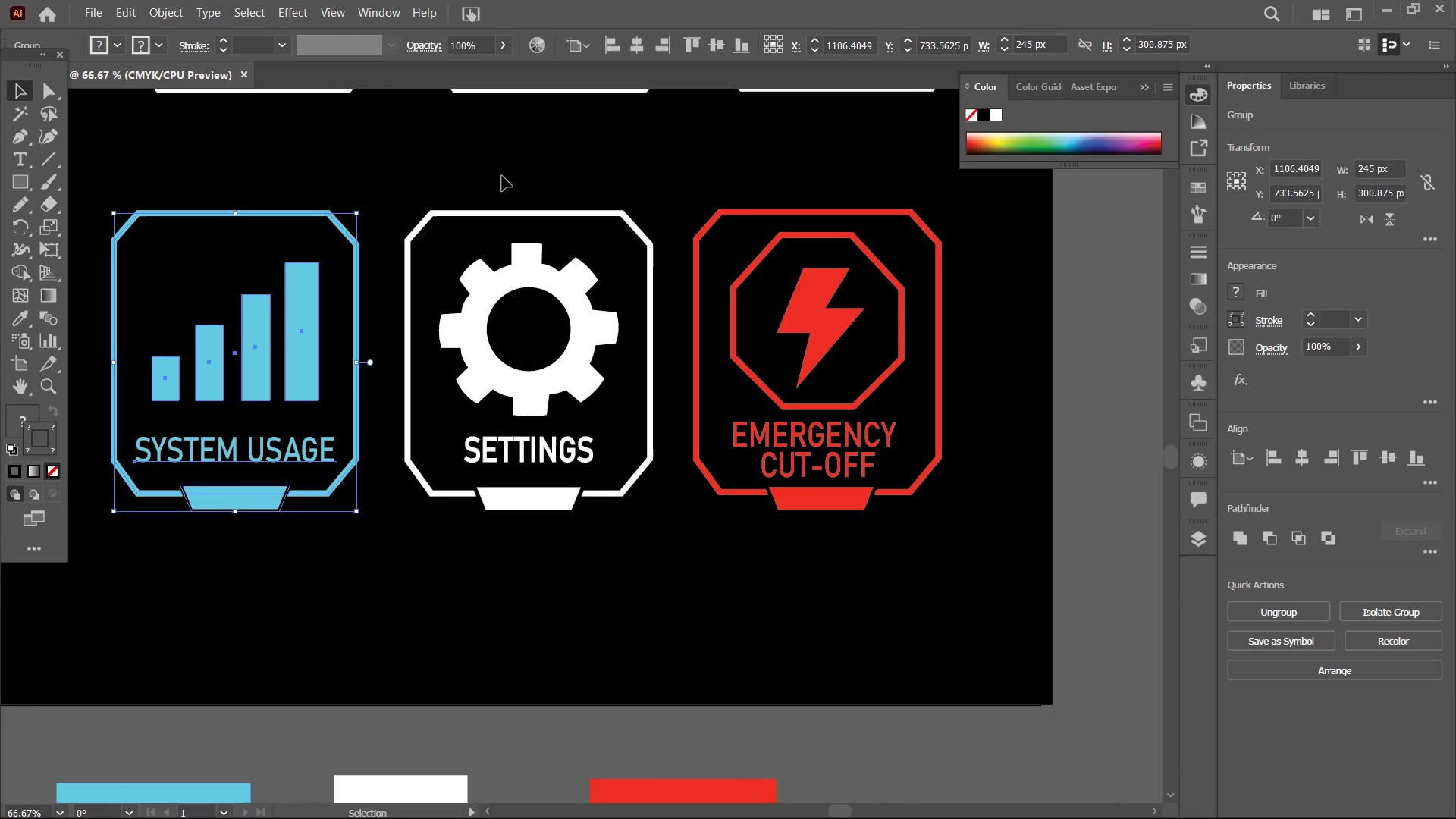 
left_click_drag(start_coordinate=[504, 173], to_coordinate=[587, 539])
 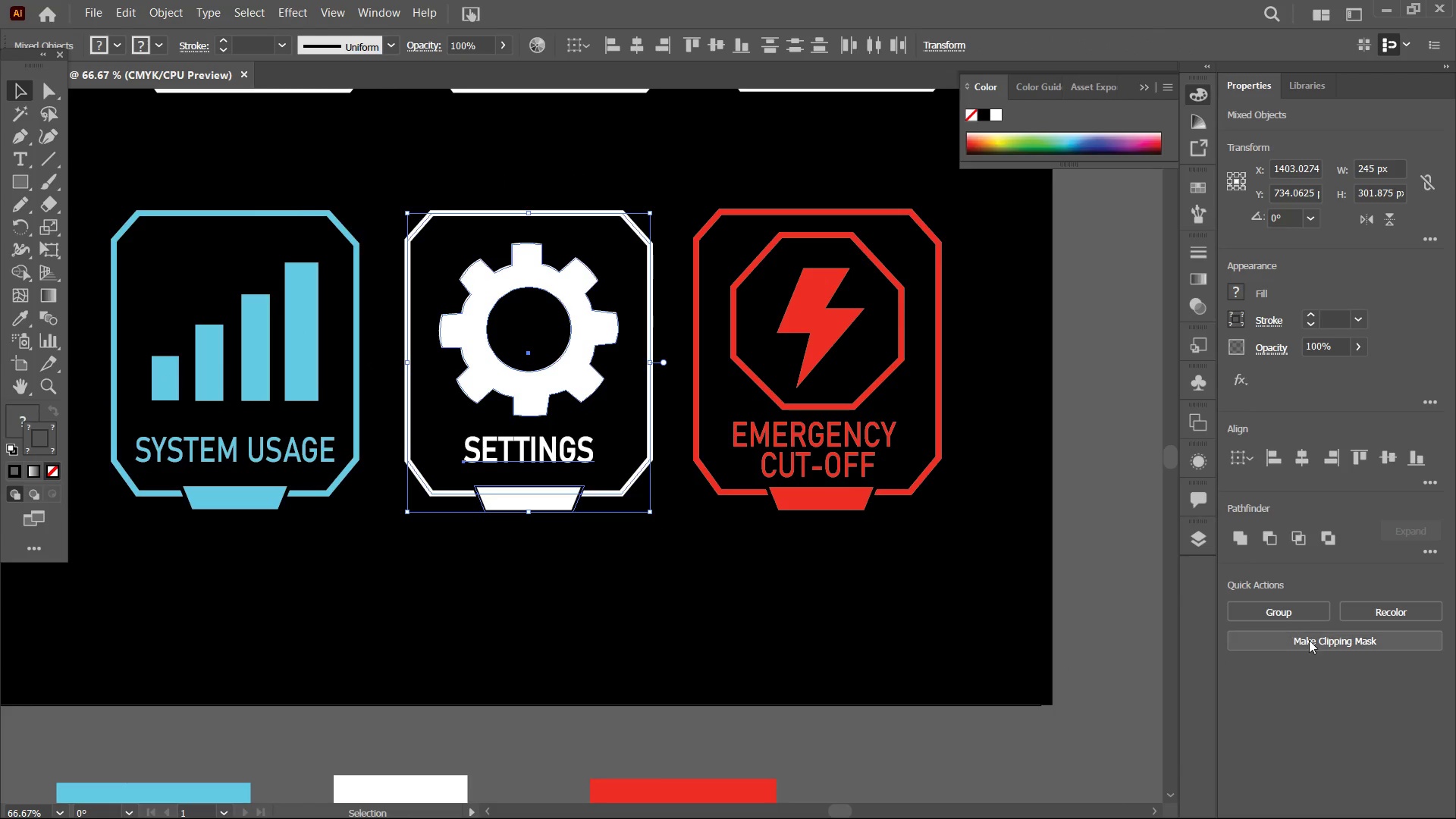 
left_click([1301, 612])
 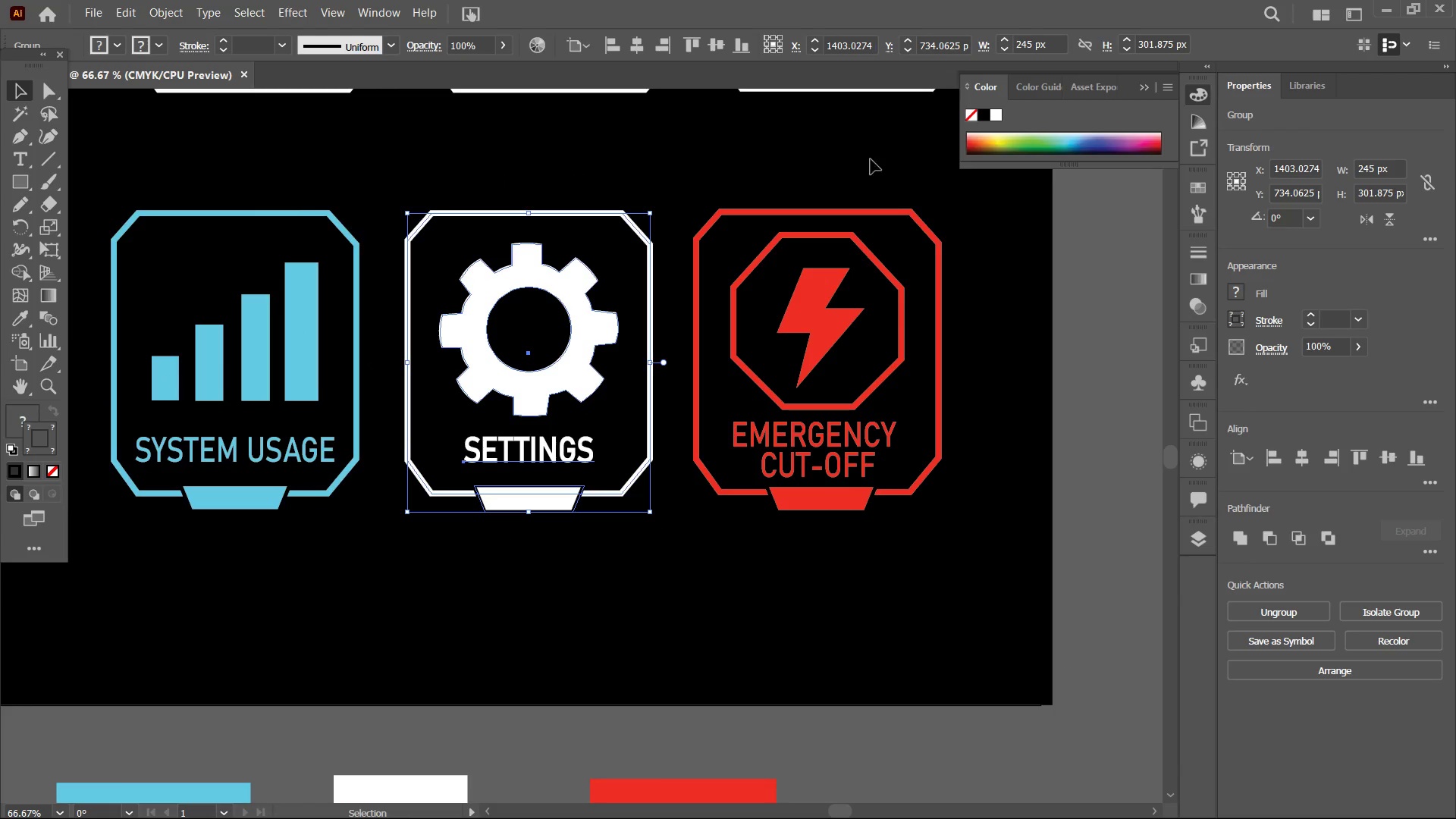 
left_click_drag(start_coordinate=[817, 169], to_coordinate=[886, 587])
 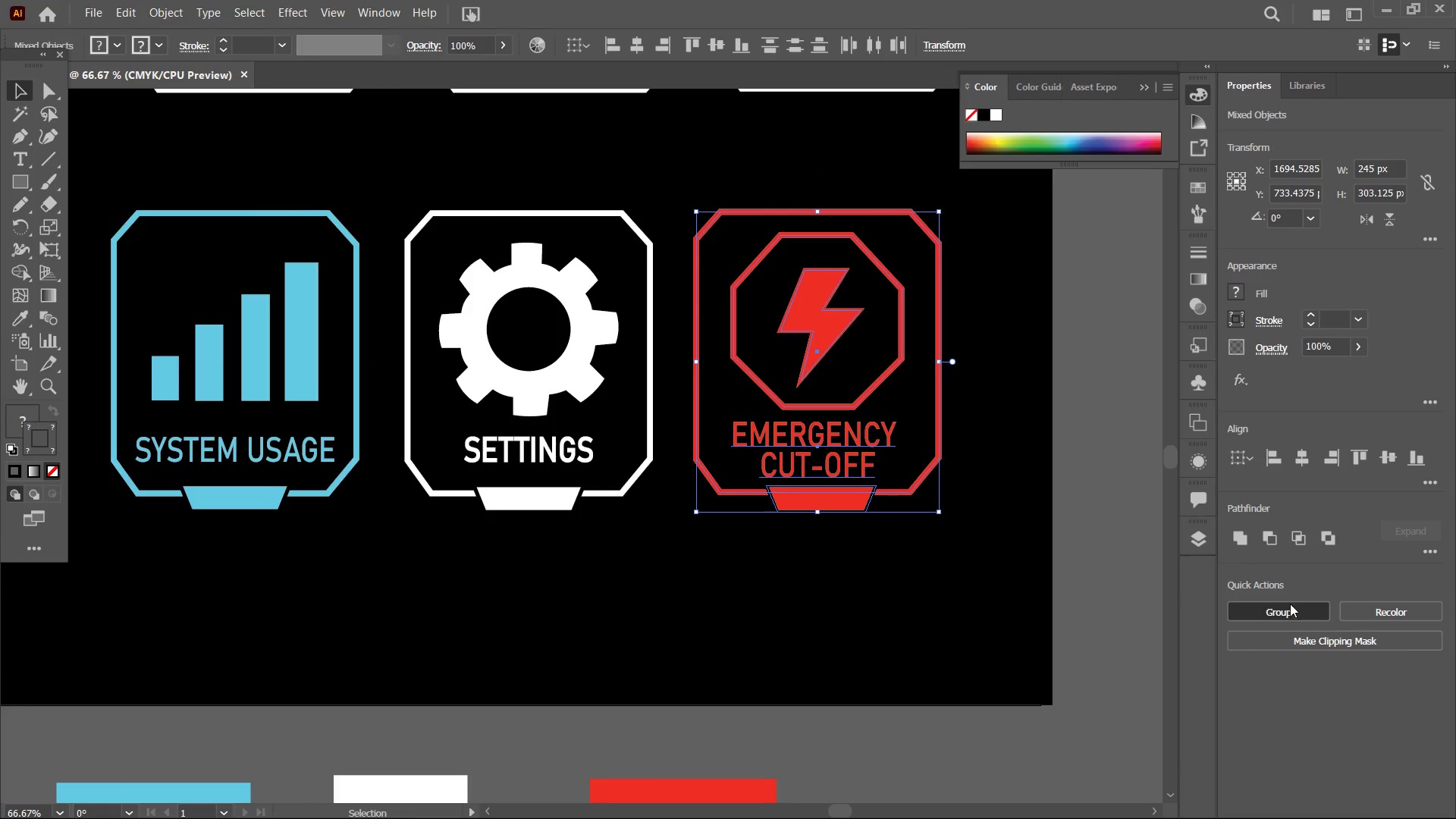 
double_click([911, 567])
 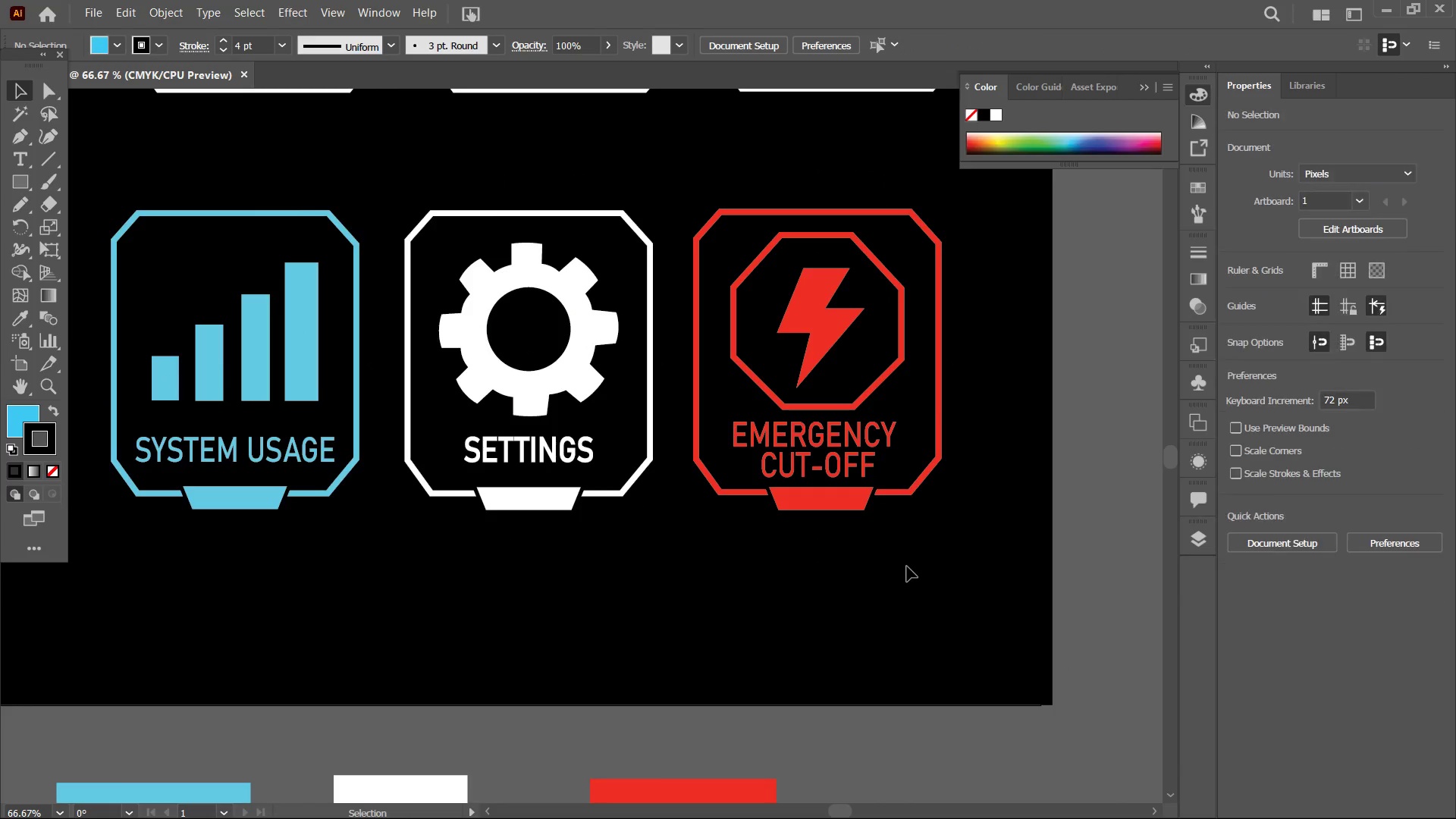 
key(Control+Minus)
 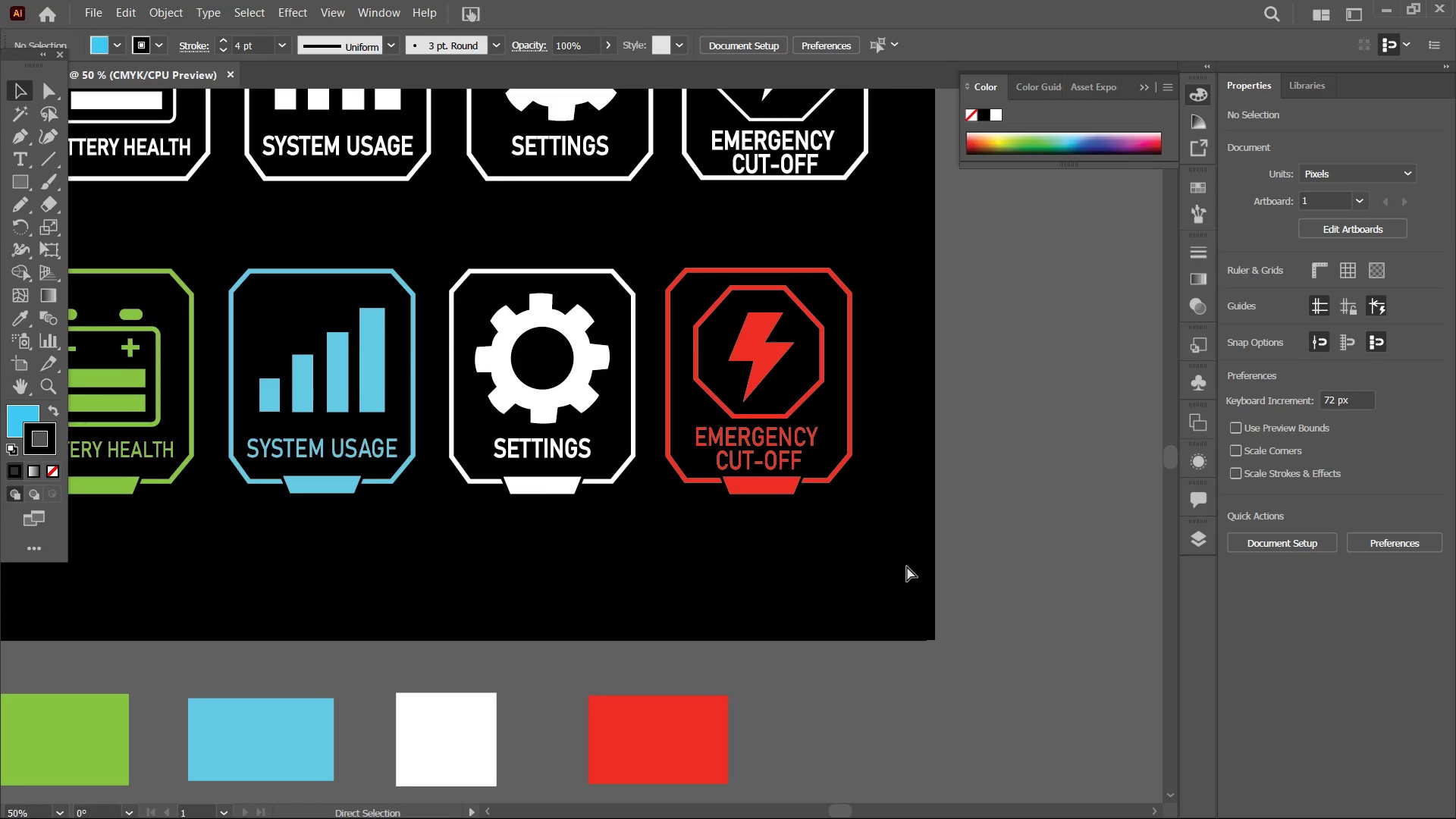 
key(Control+Minus)
 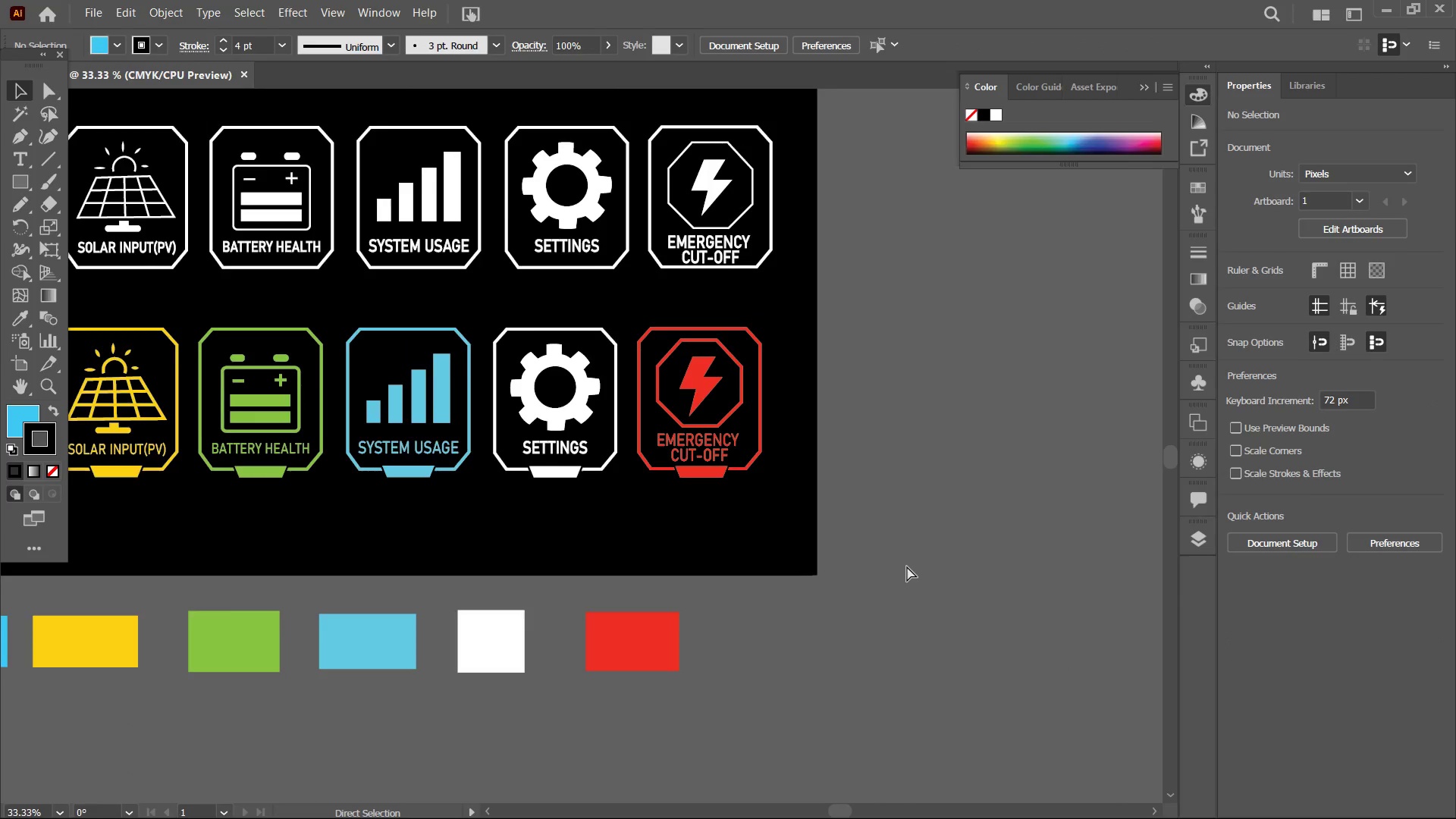 
key(Control+Minus)
 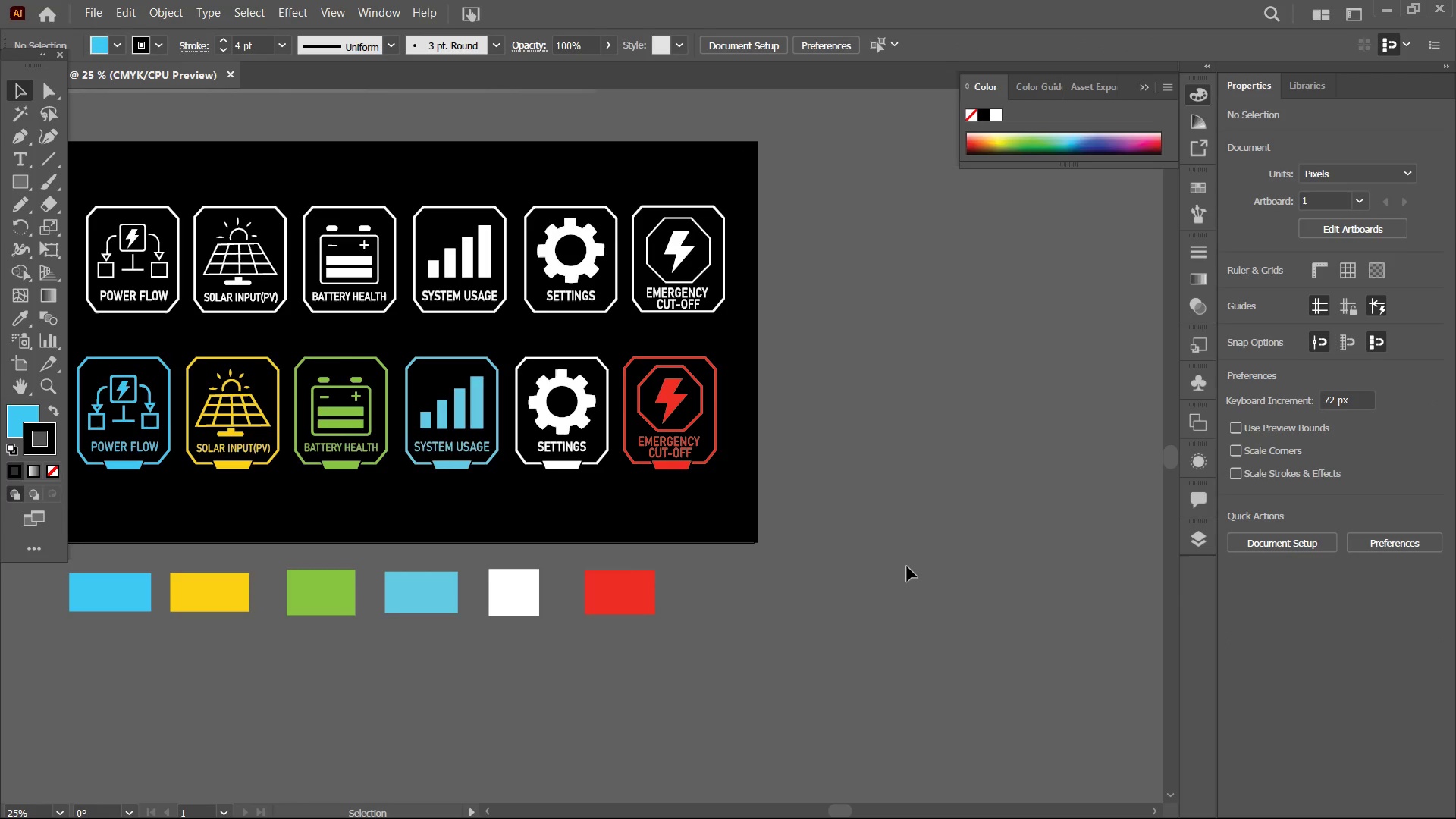 
wait(14.66)
 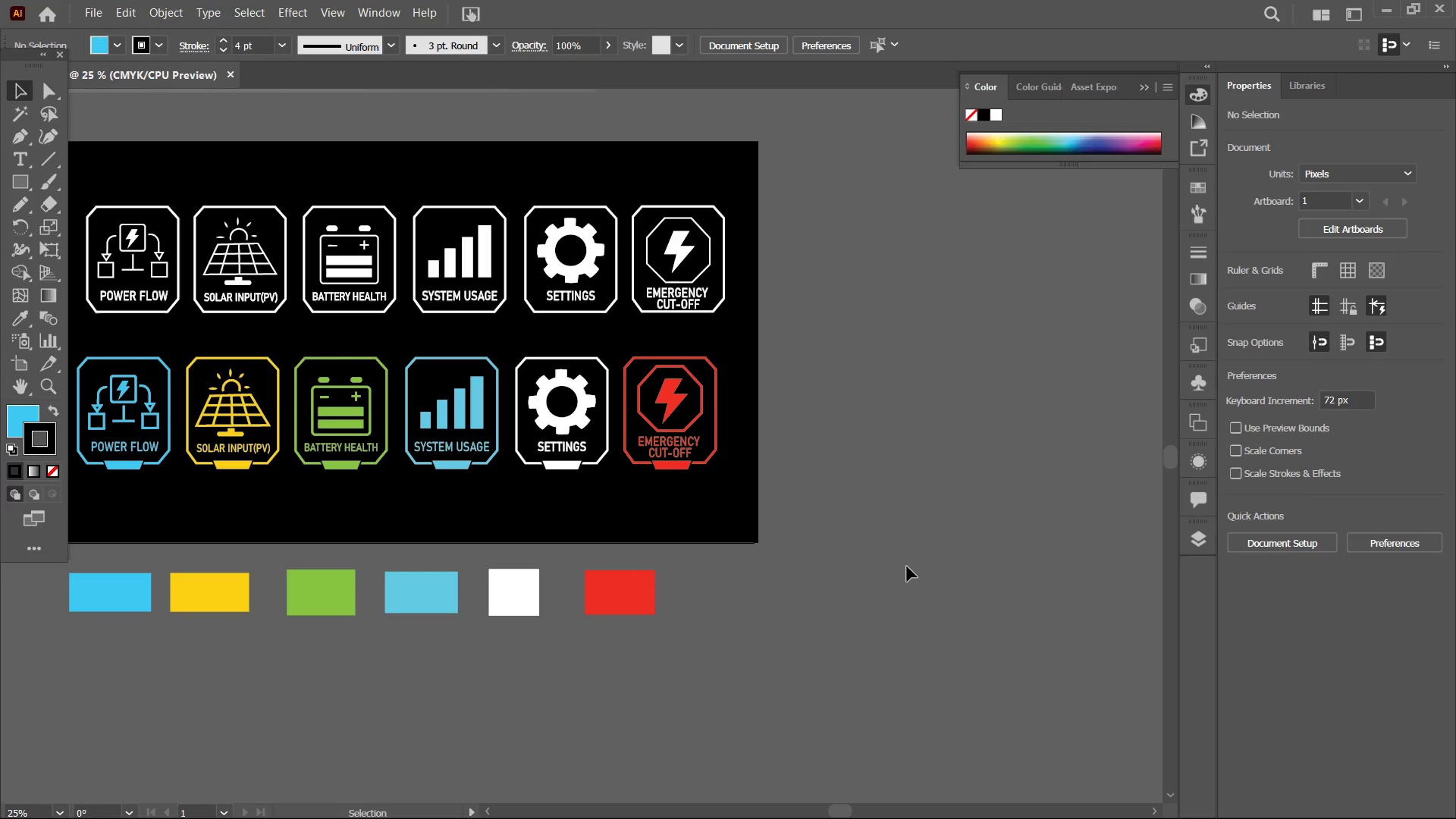 
hold_key(key=Space, duration=0.53)
 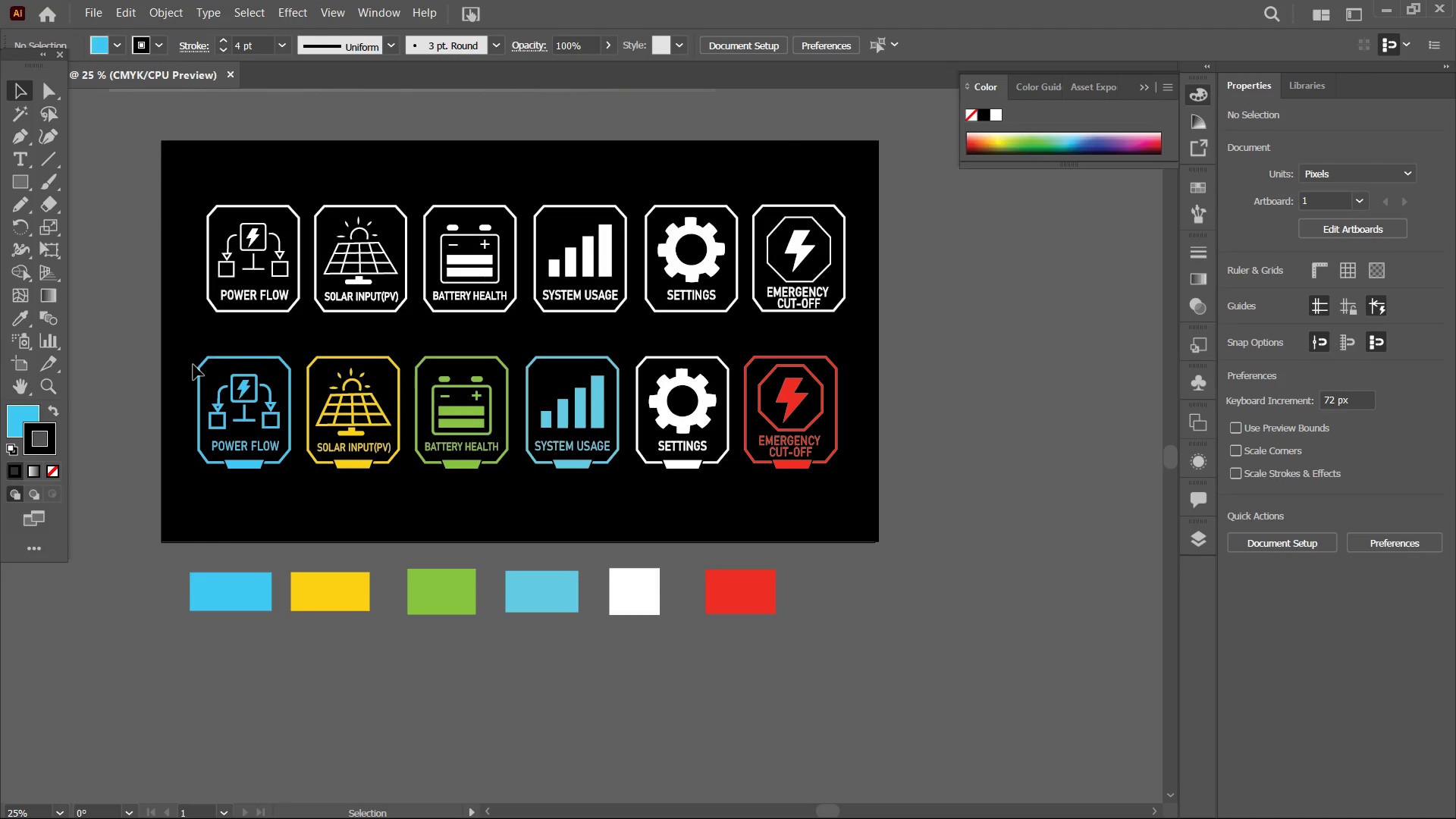 
left_click_drag(start_coordinate=[544, 519], to_coordinate=[665, 518])
 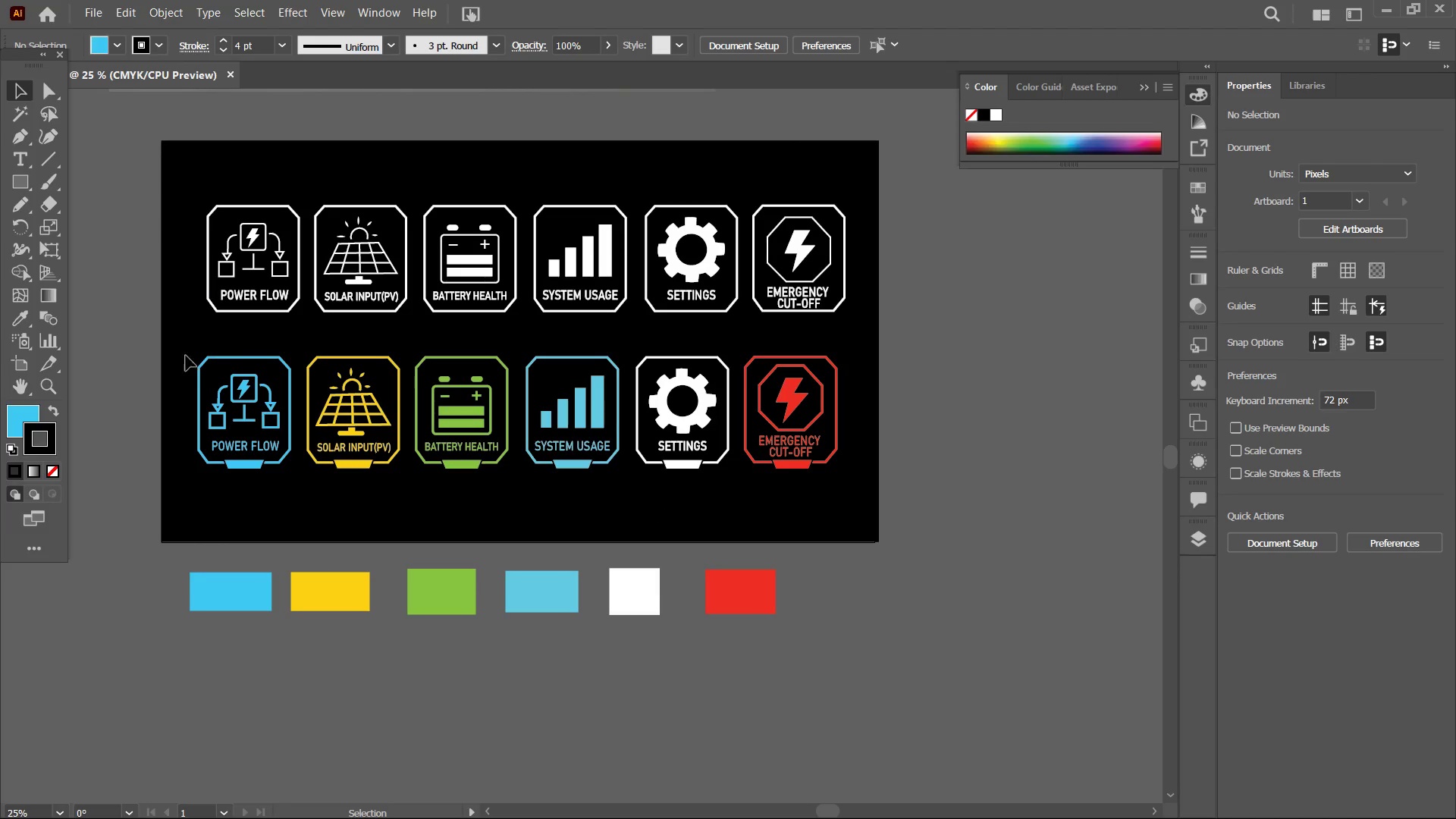 
left_click_drag(start_coordinate=[183, 354], to_coordinate=[968, 472])
 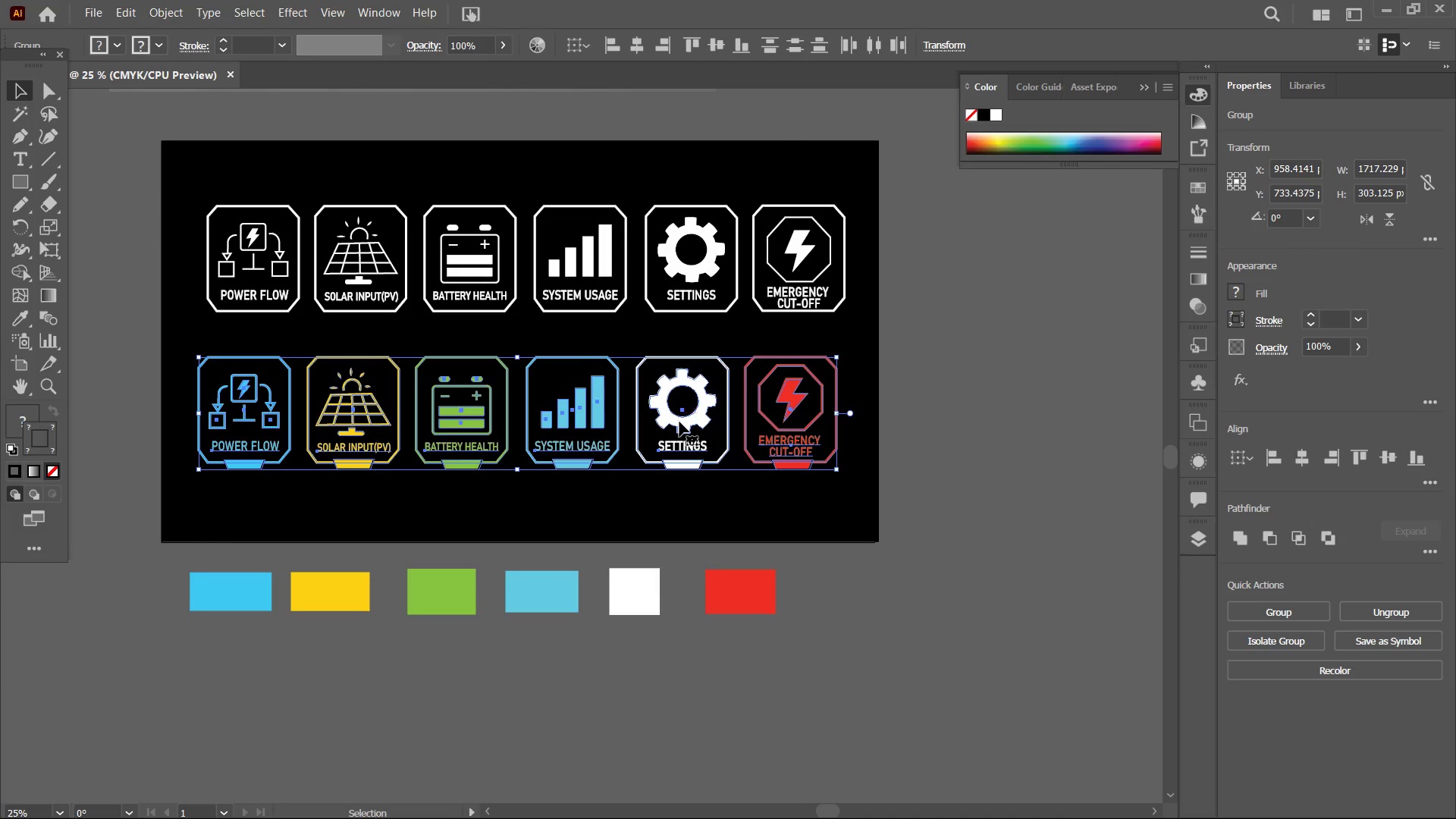 
left_click_drag(start_coordinate=[682, 419], to_coordinate=[683, 450])
 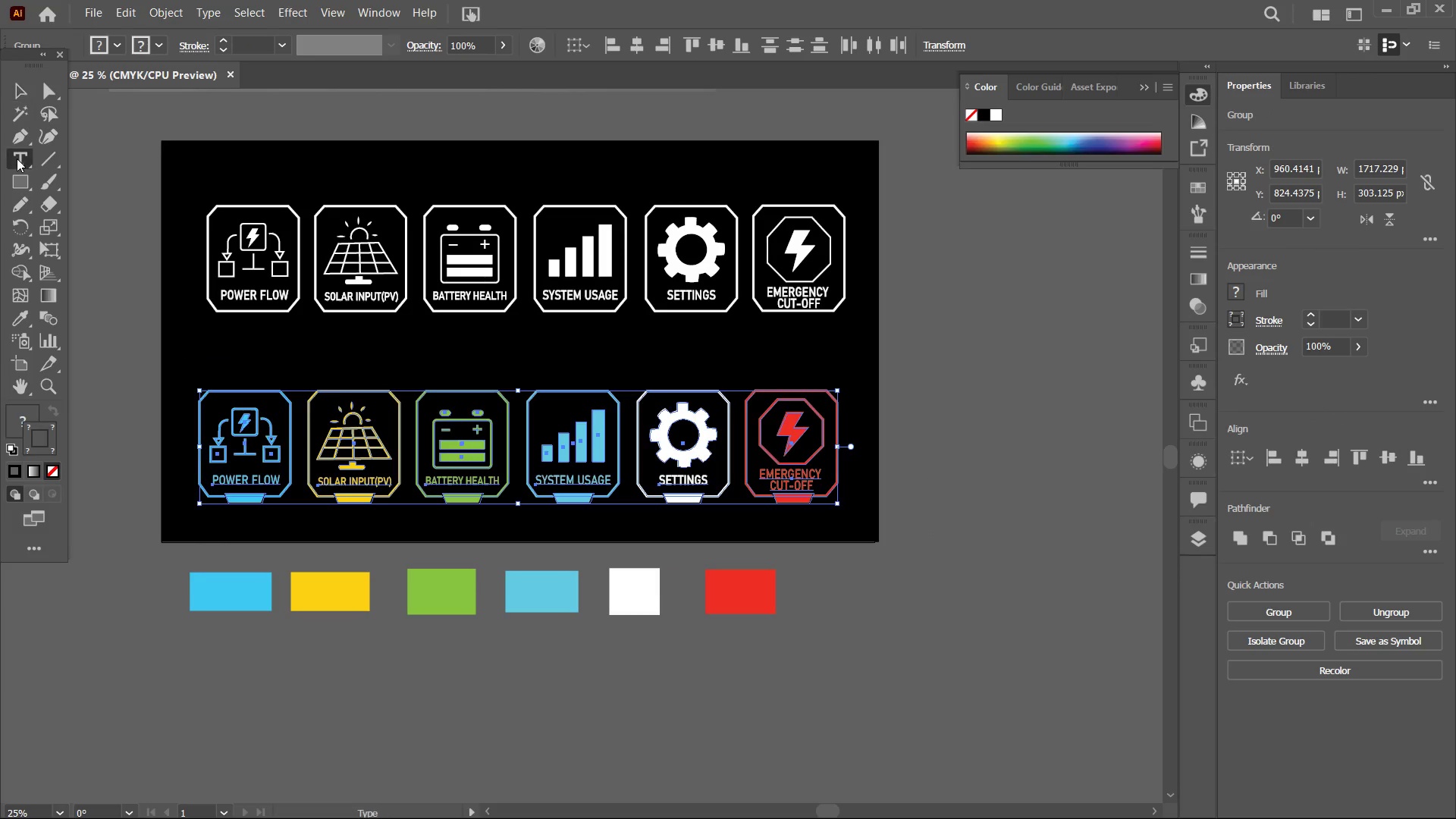 
double_click([183, 174])